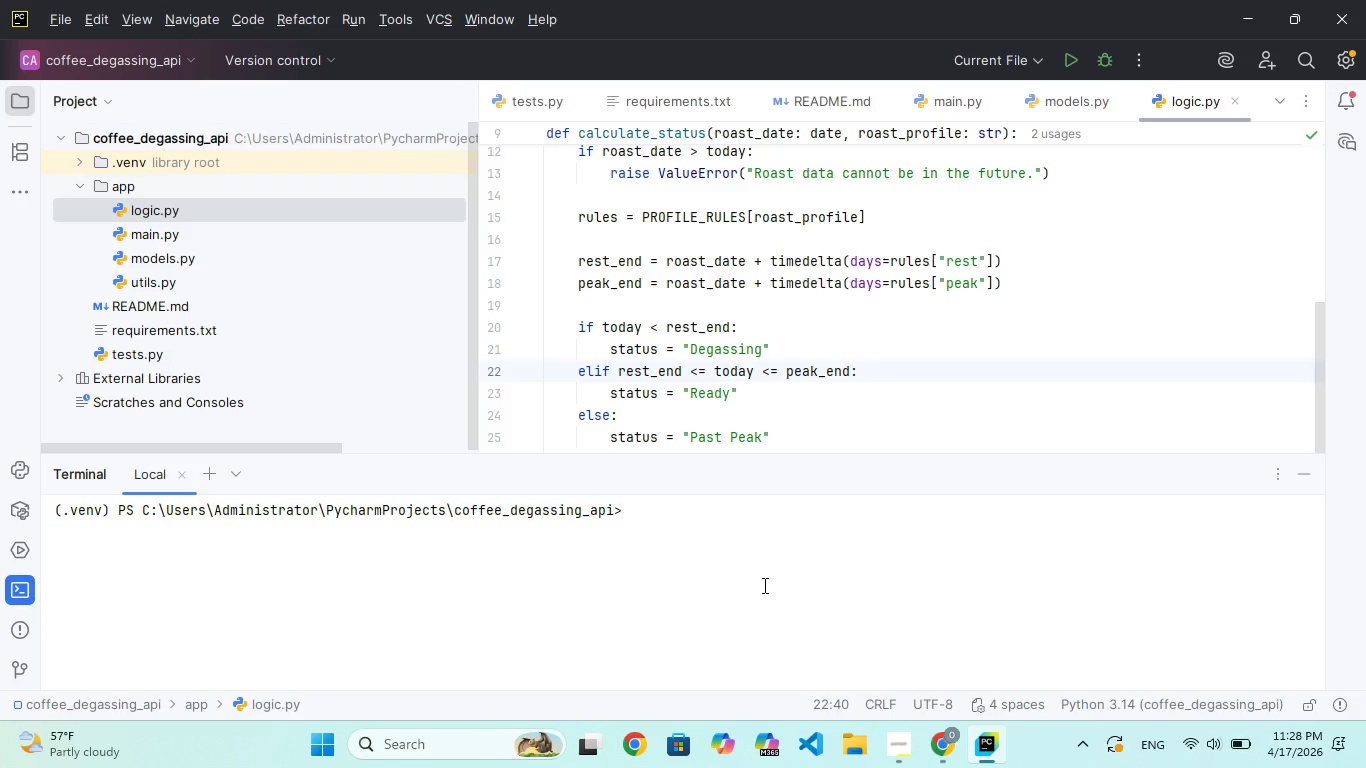 
type(cls)
 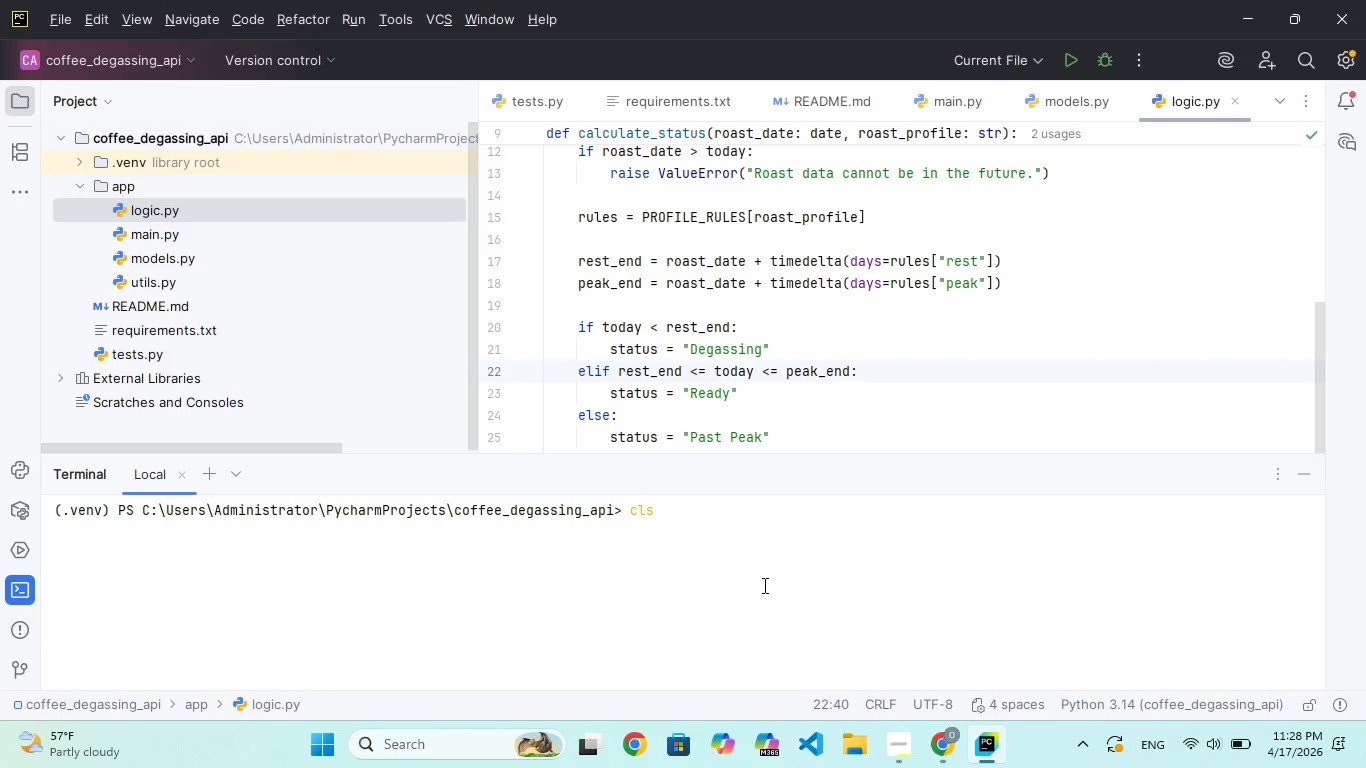 
key(Enter)
 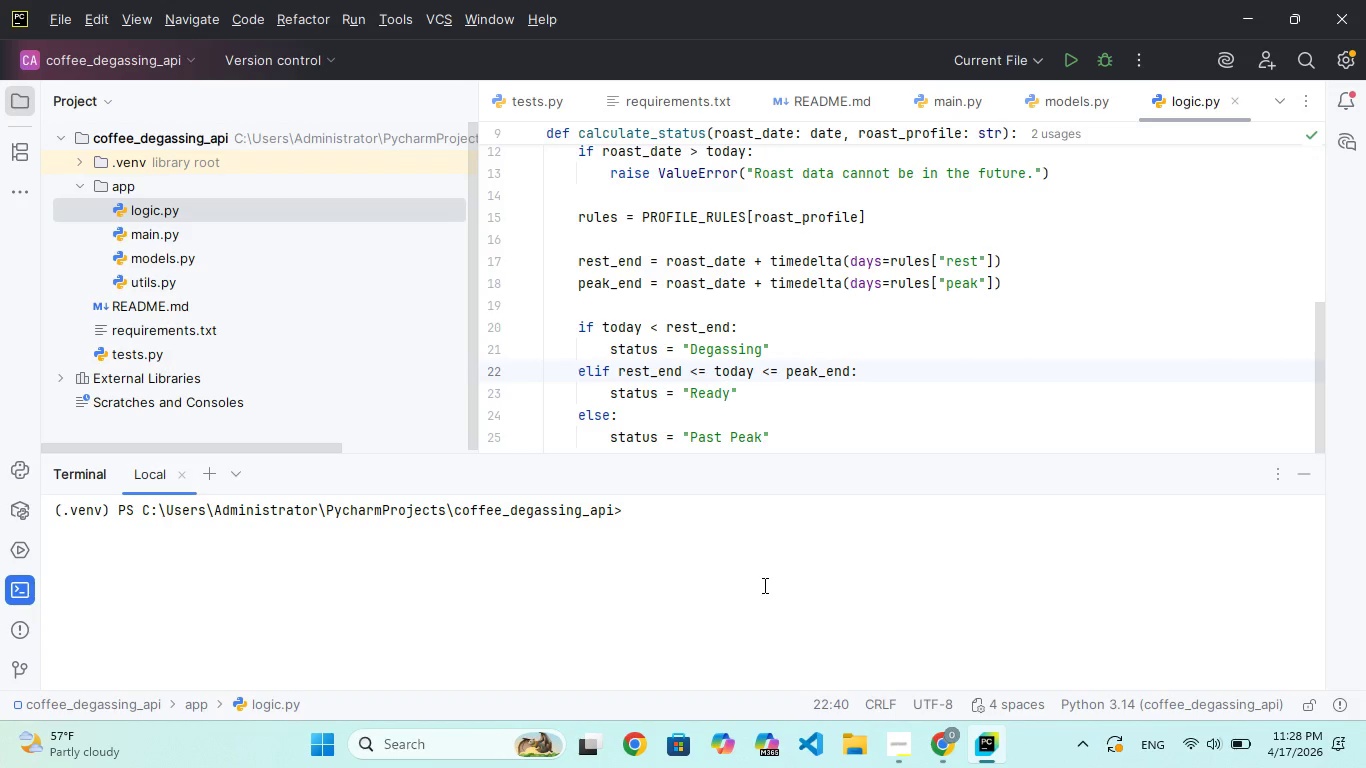 
type(cls)
 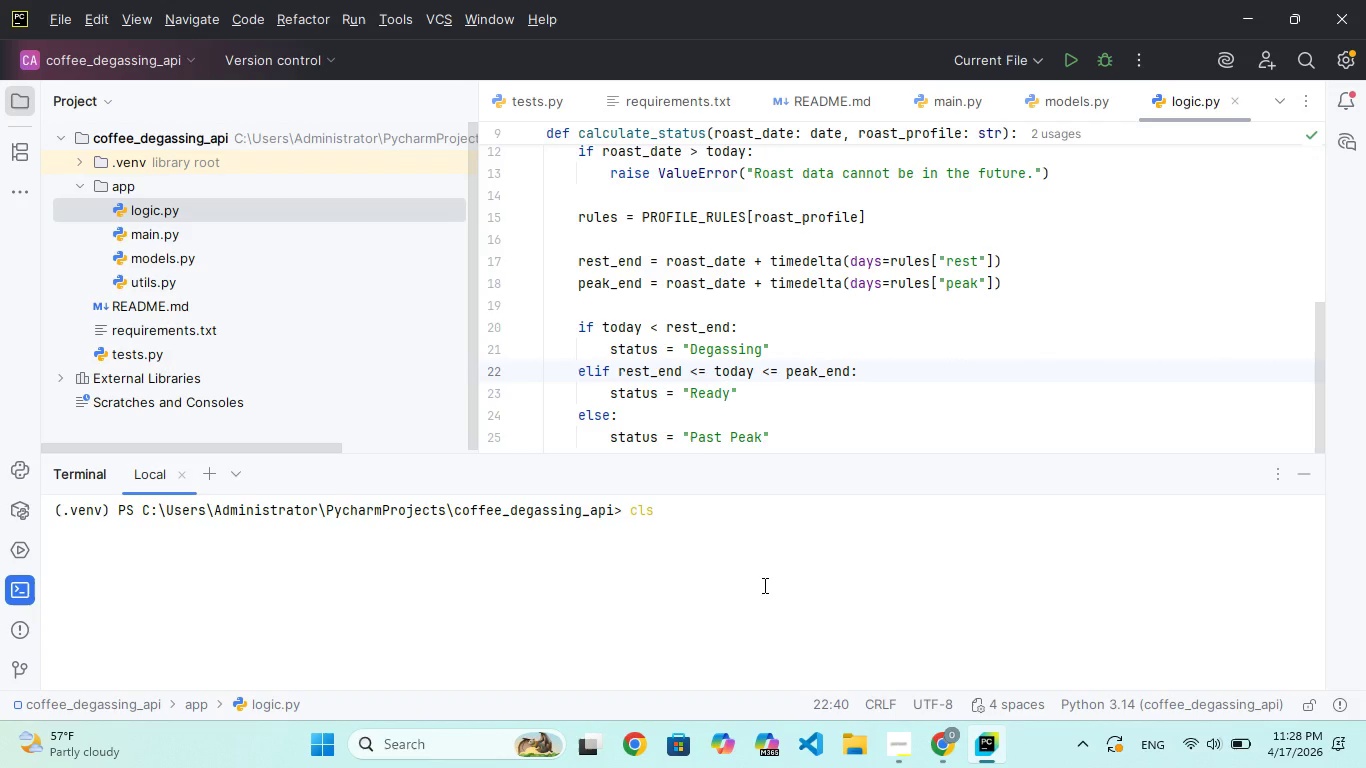 
key(Enter)
 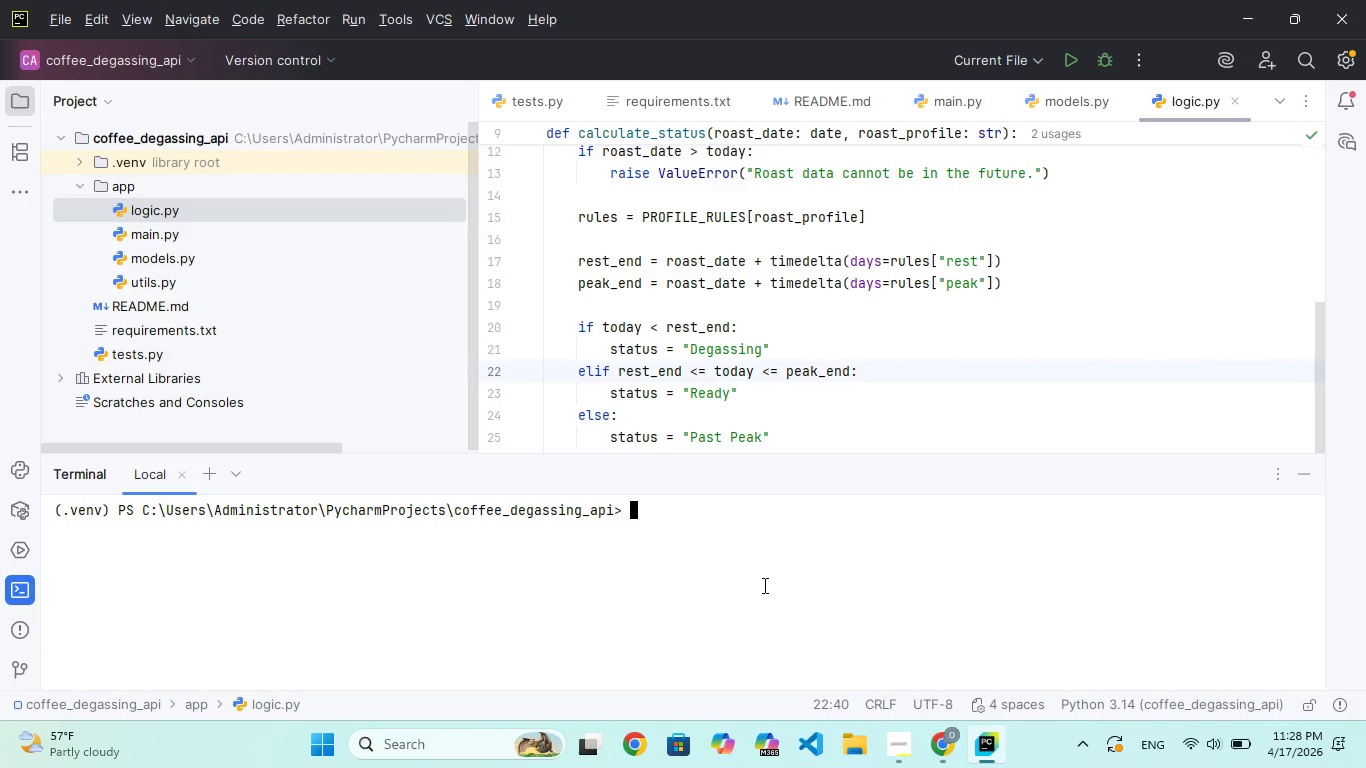 
type(cls)
 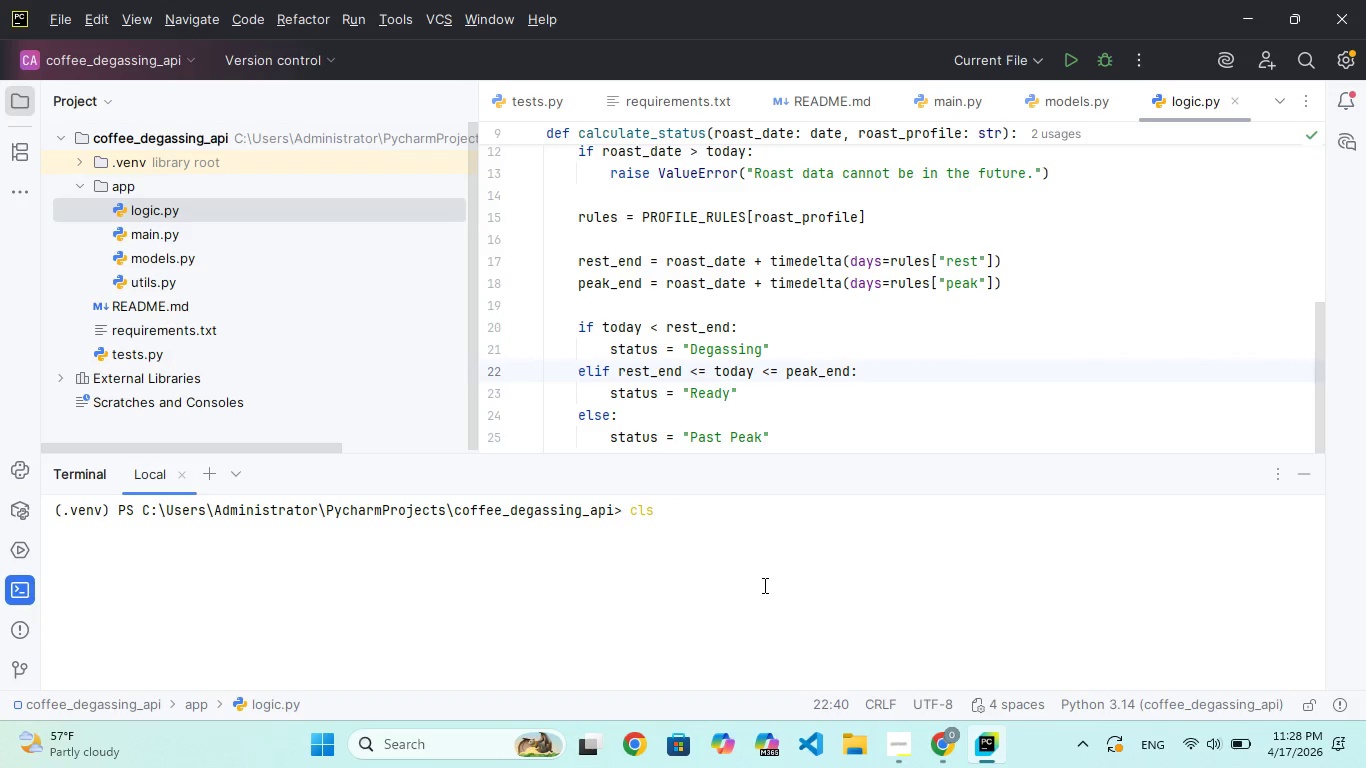 
key(Enter)
 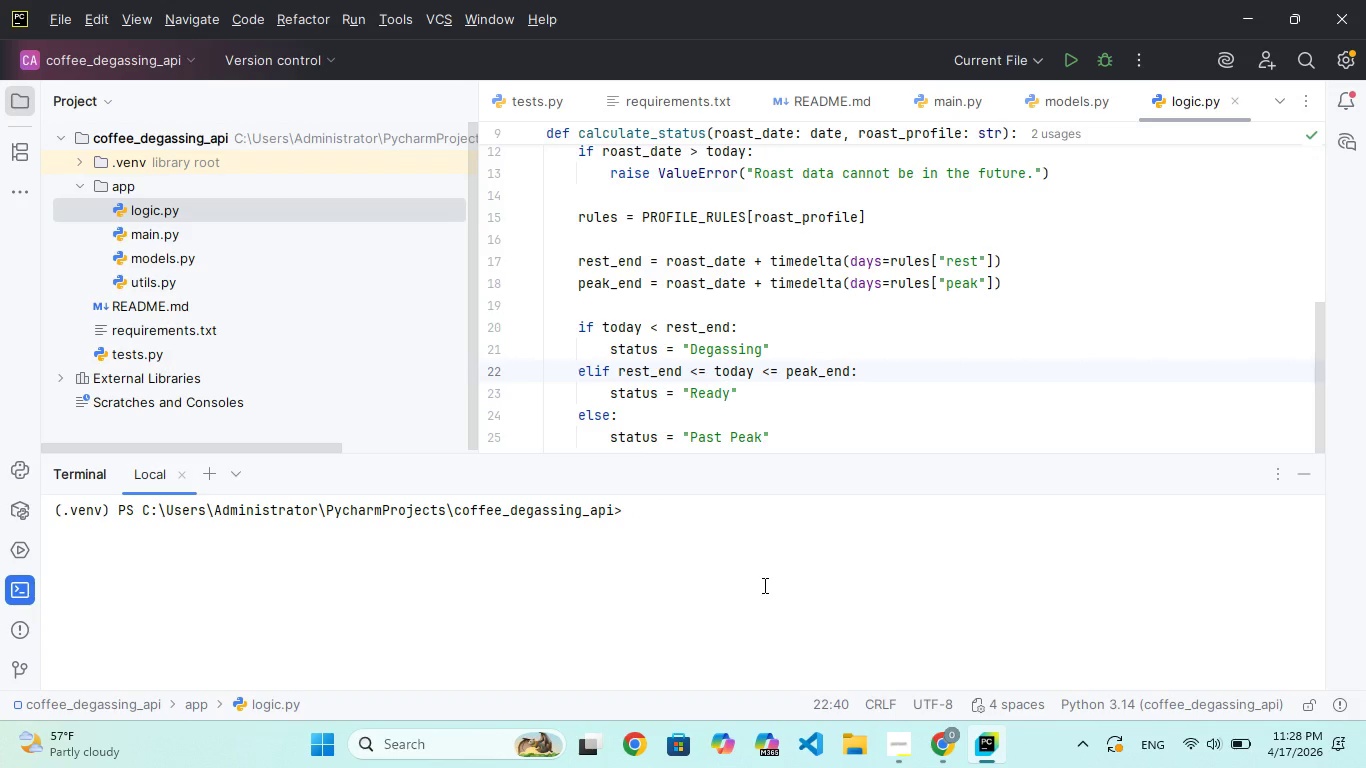 
type(cls)
 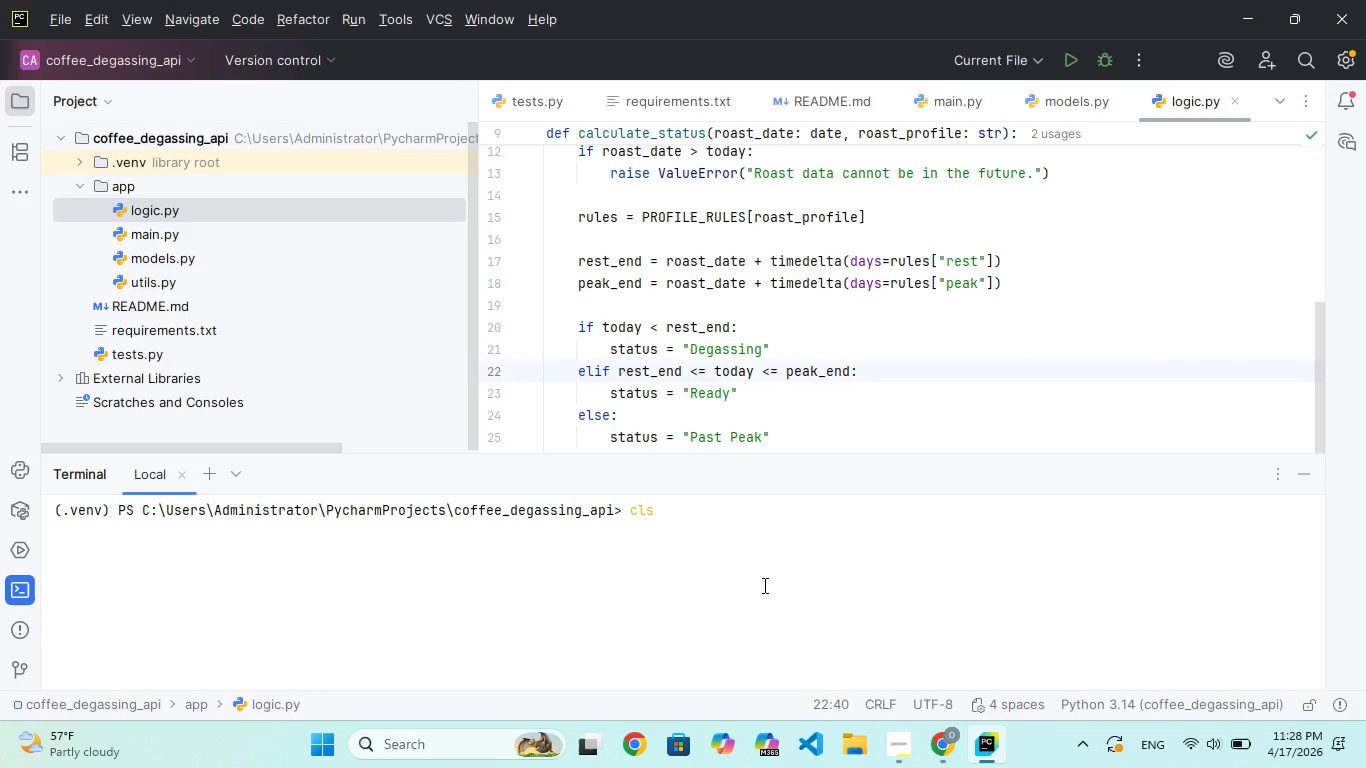 
key(Enter)
 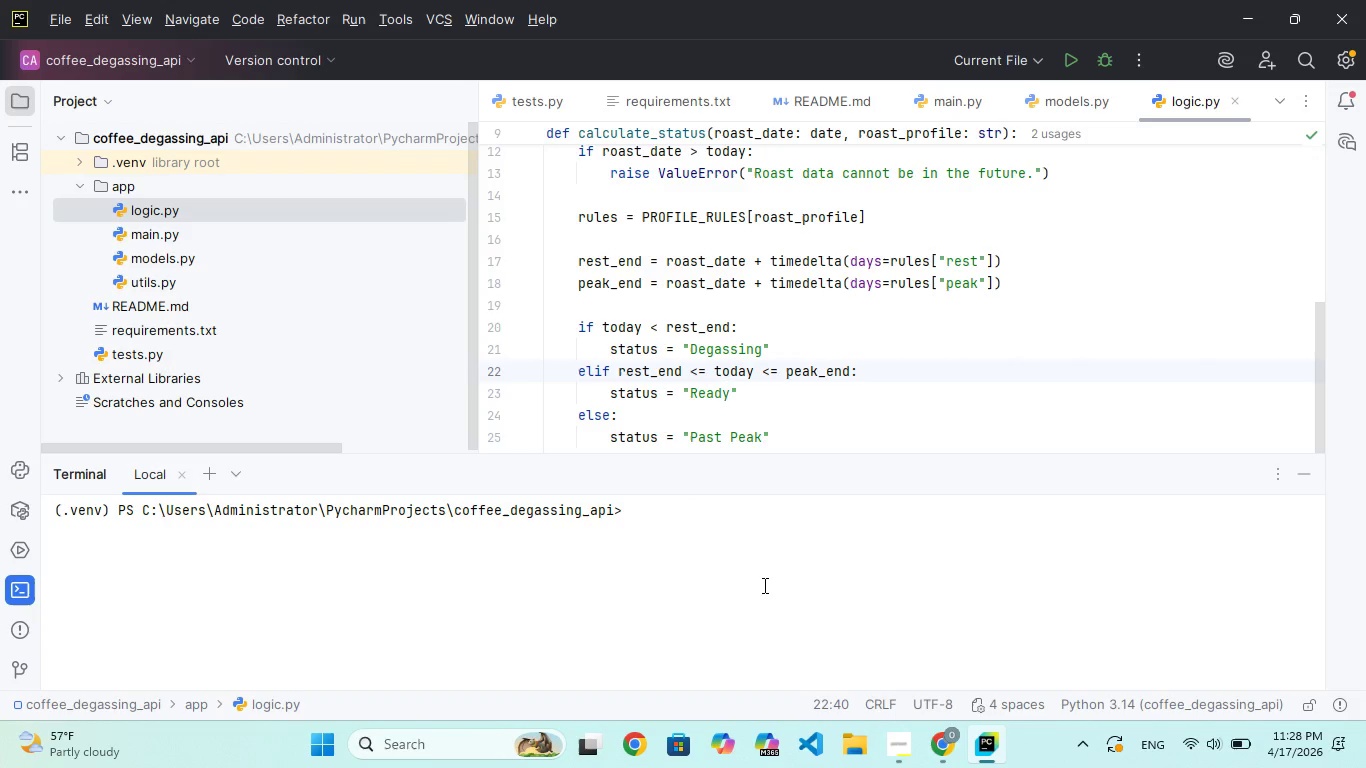 
type(cls)
 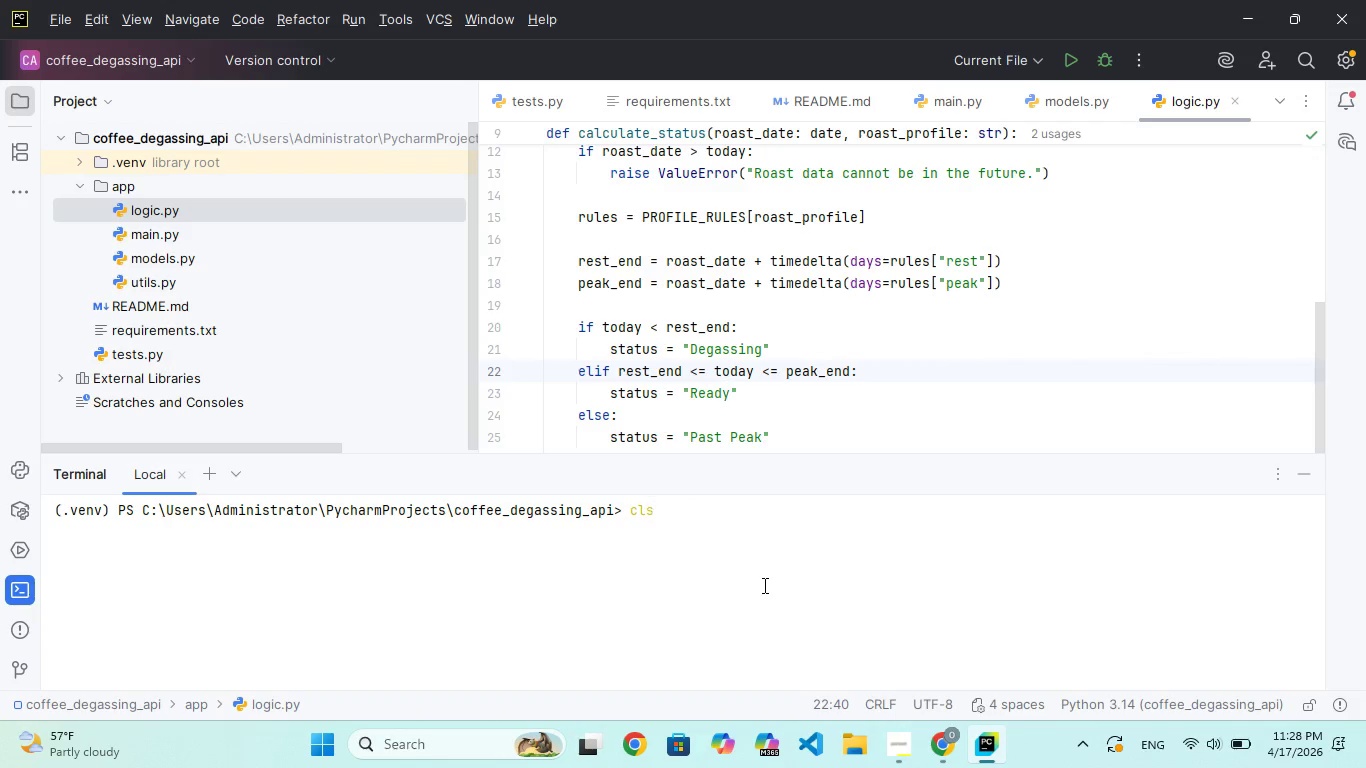 
key(Enter)
 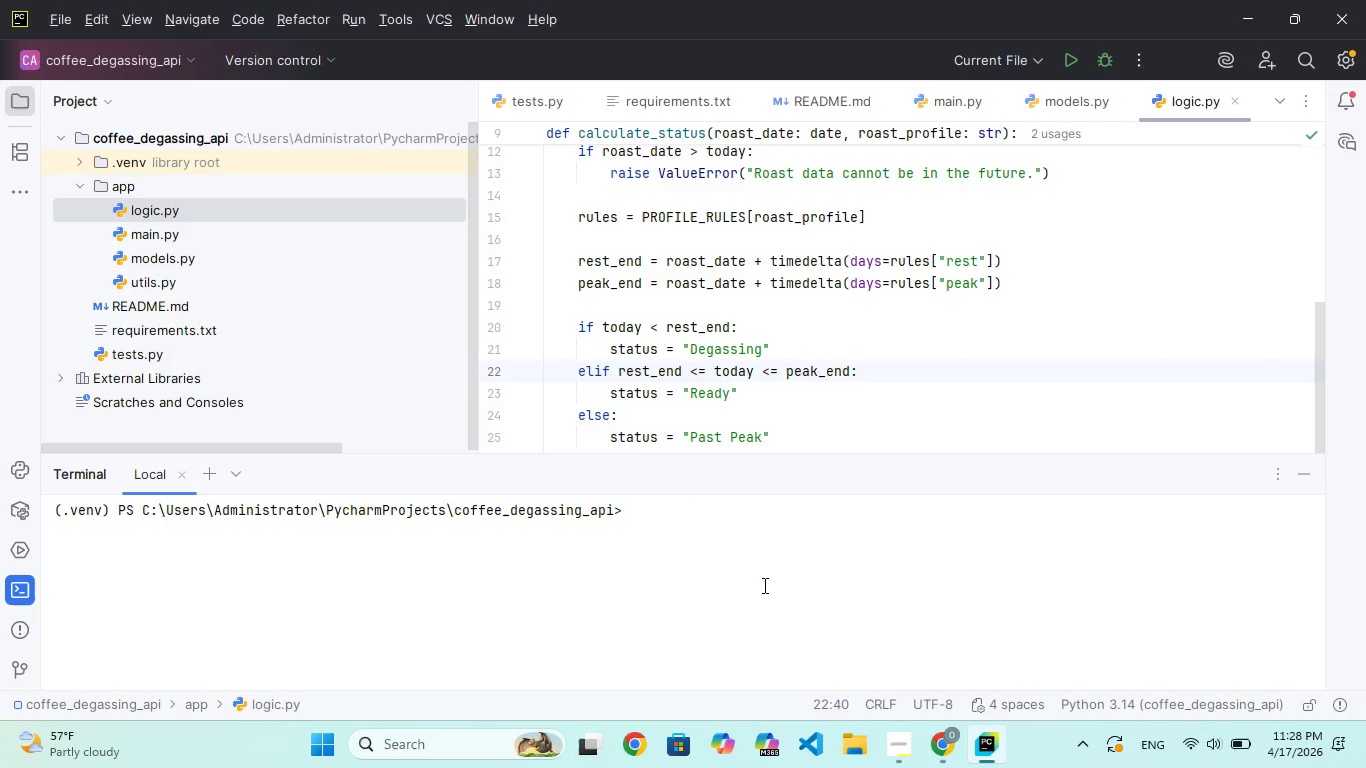 
type(cls)
 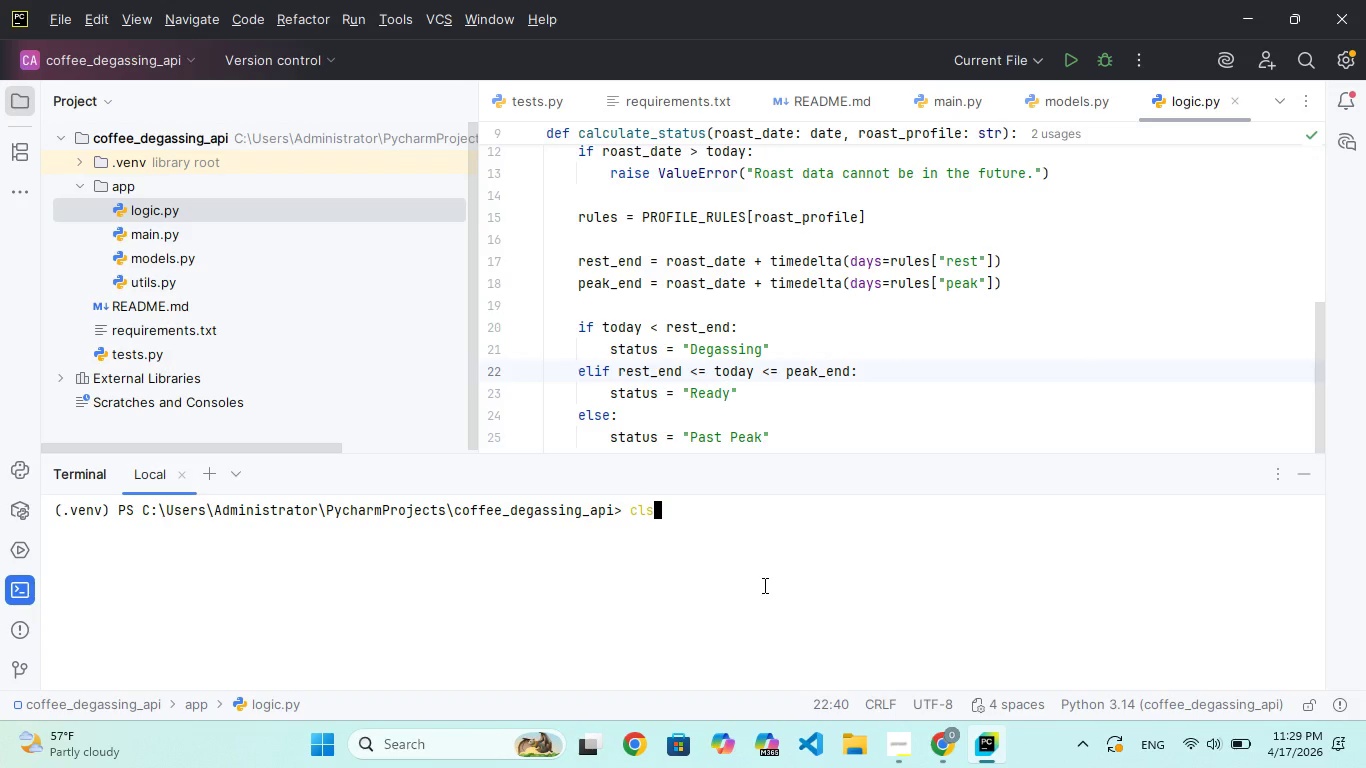 
wait(43.14)
 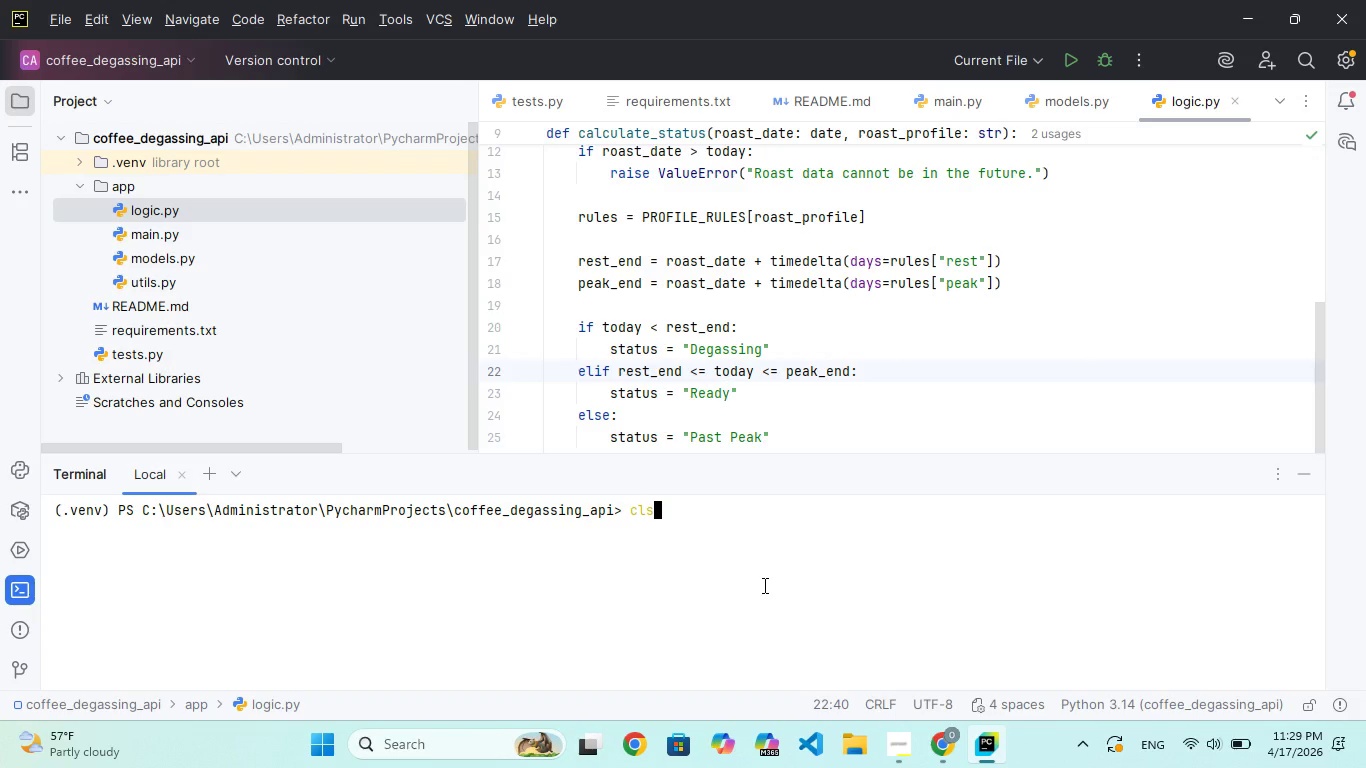 
left_click([655, 525])
 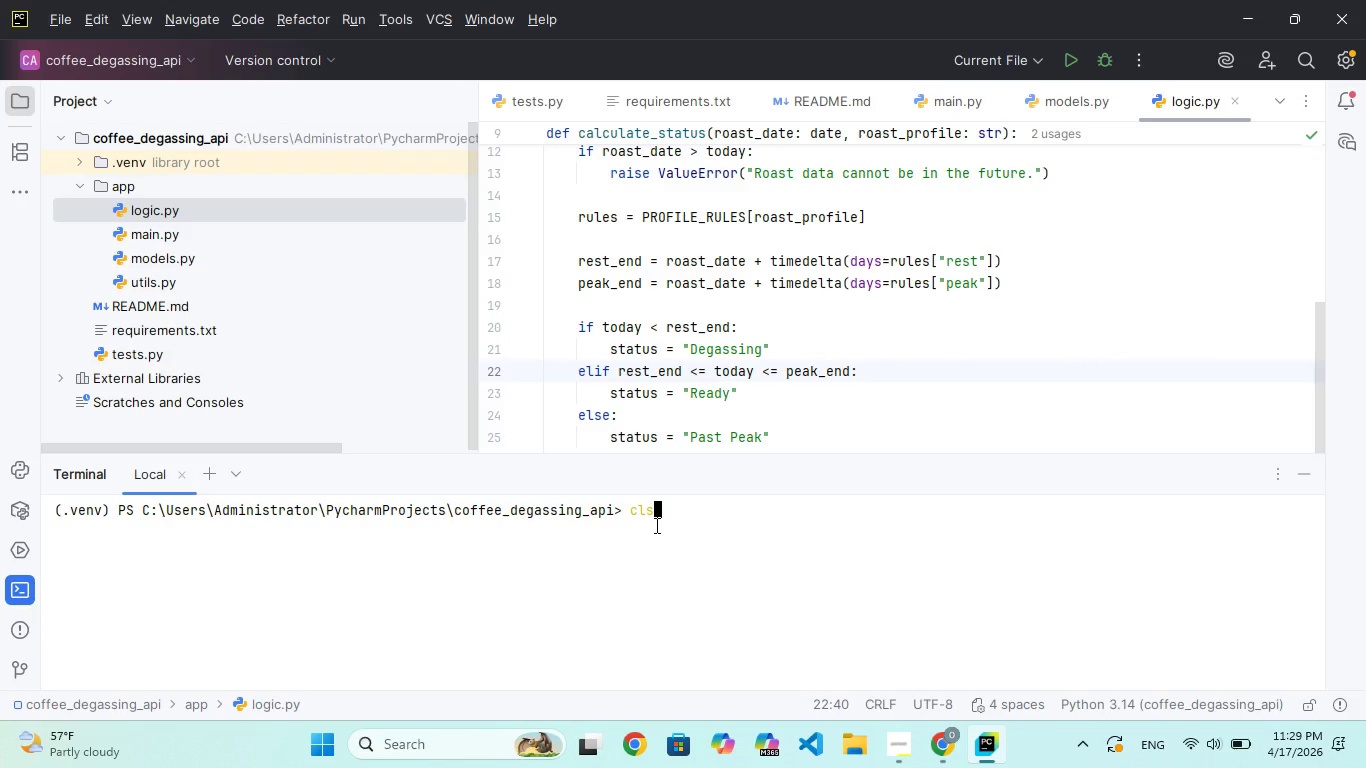 
wait(14.2)
 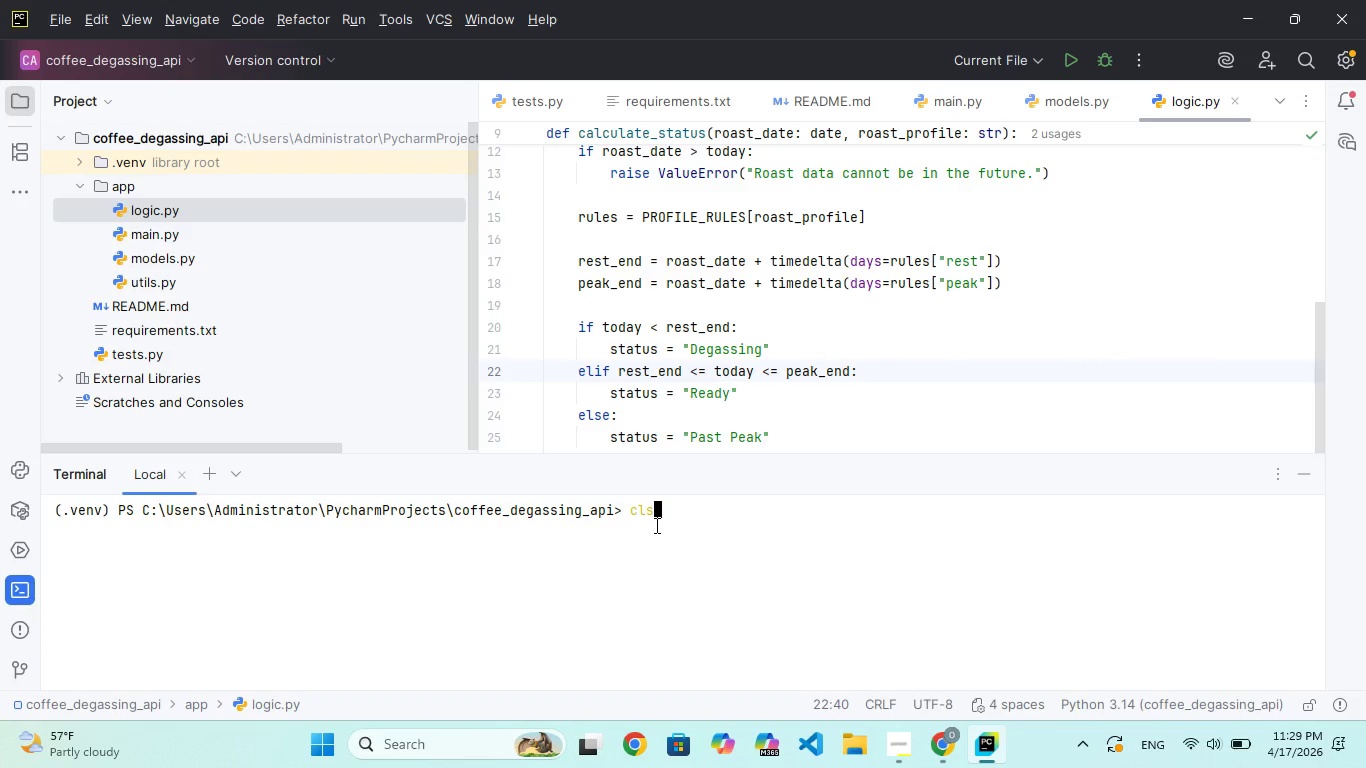 
key(Enter)
 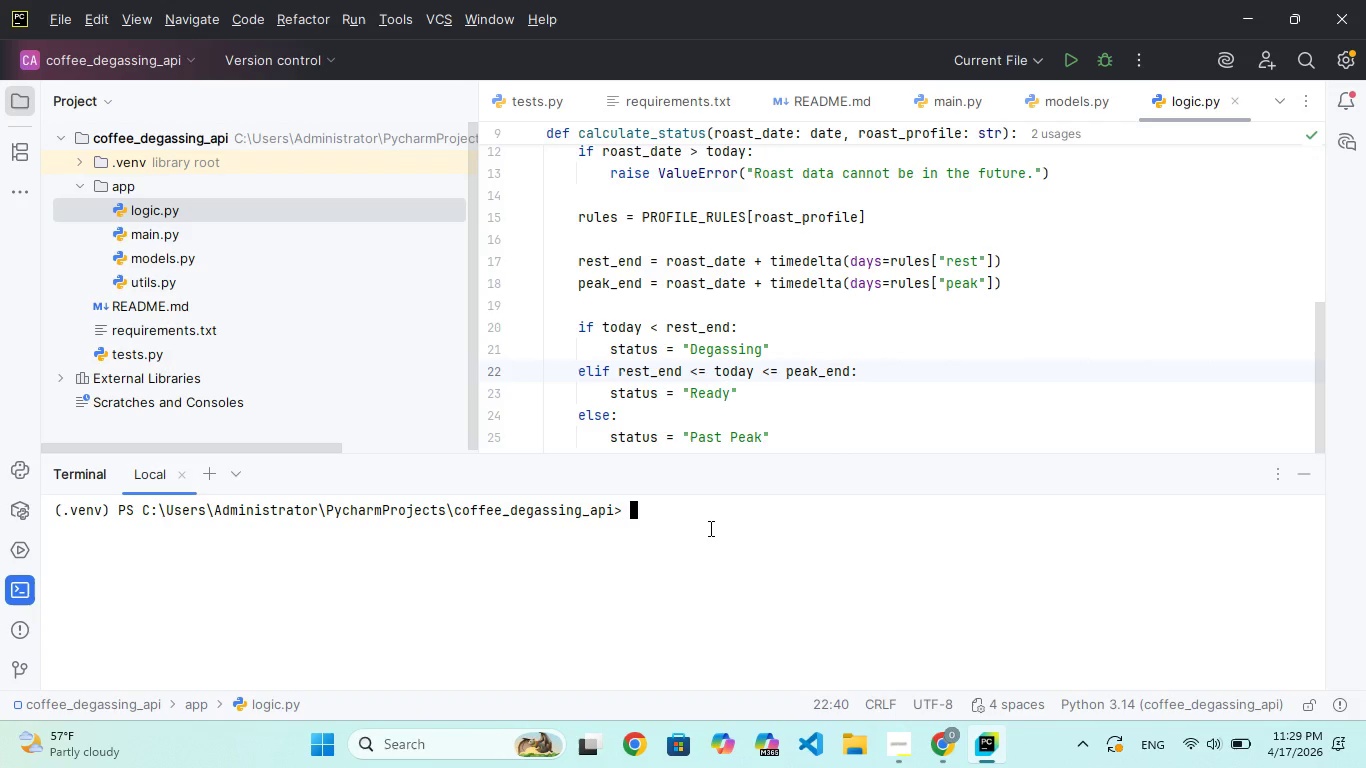 
scroll: coordinate [858, 316], scroll_direction: up, amount: 134.0
 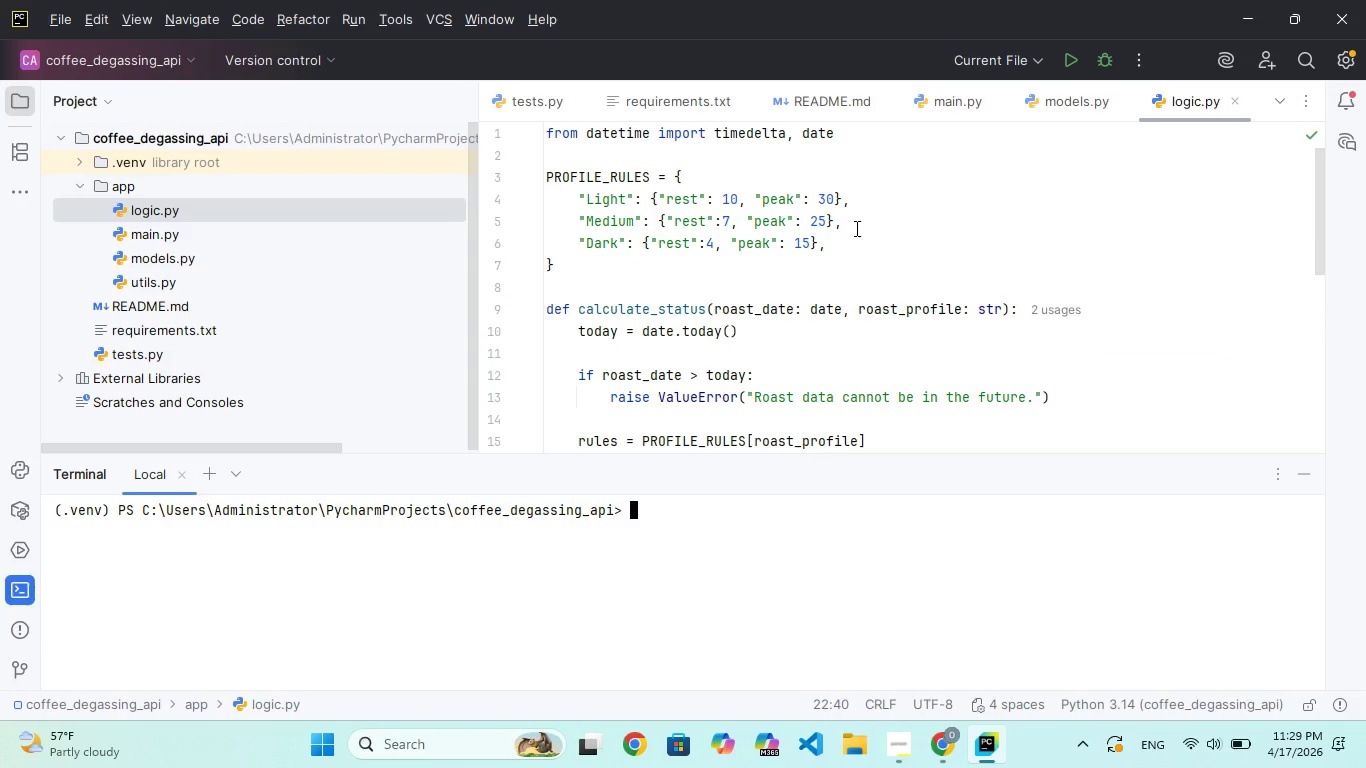 
left_click([855, 228])
 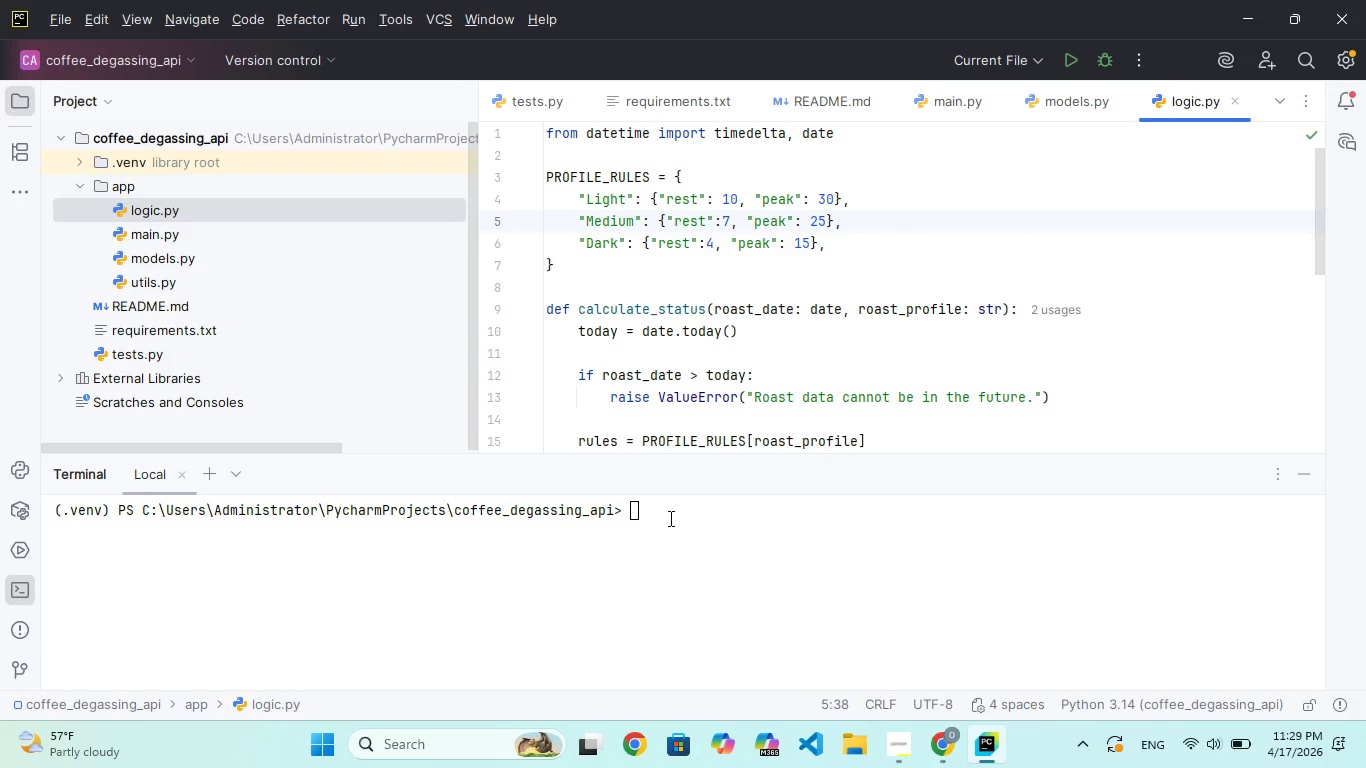 
left_click([664, 518])
 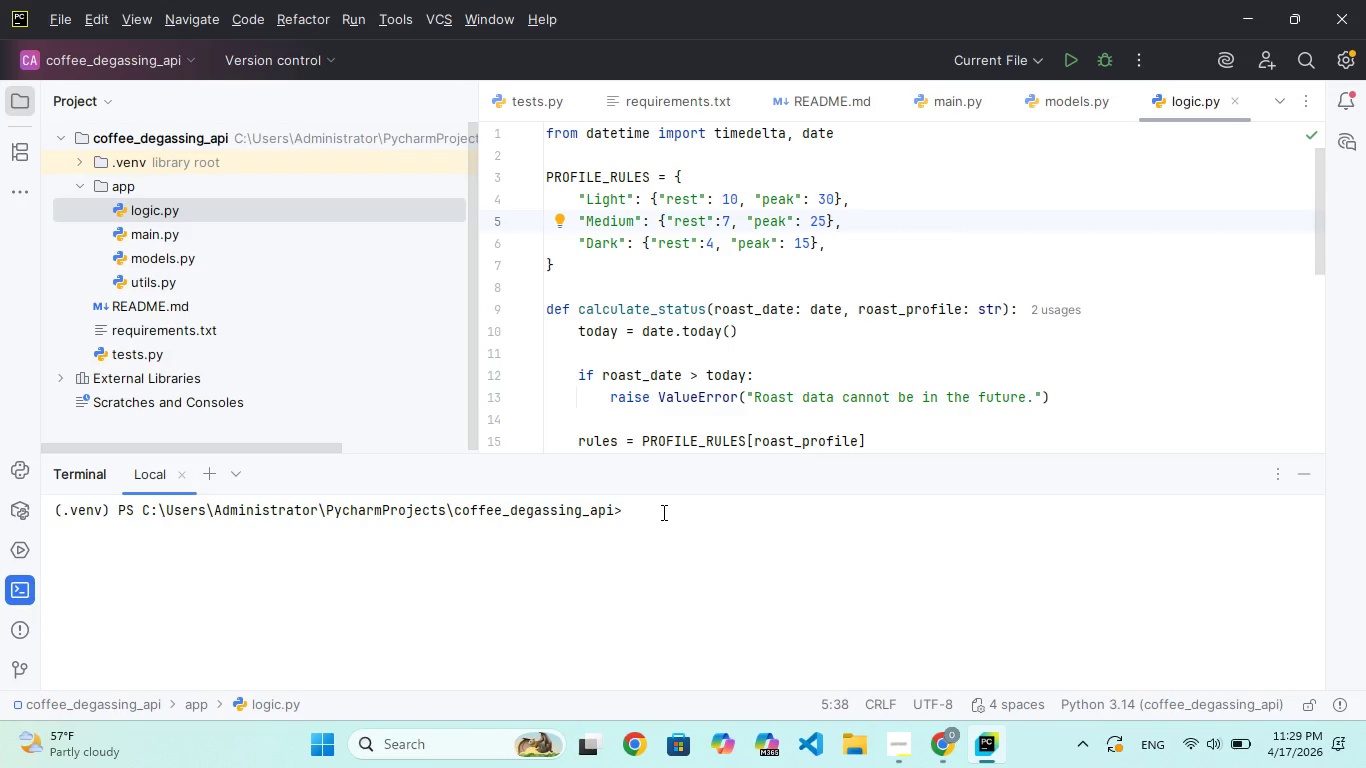 
wait(10.88)
 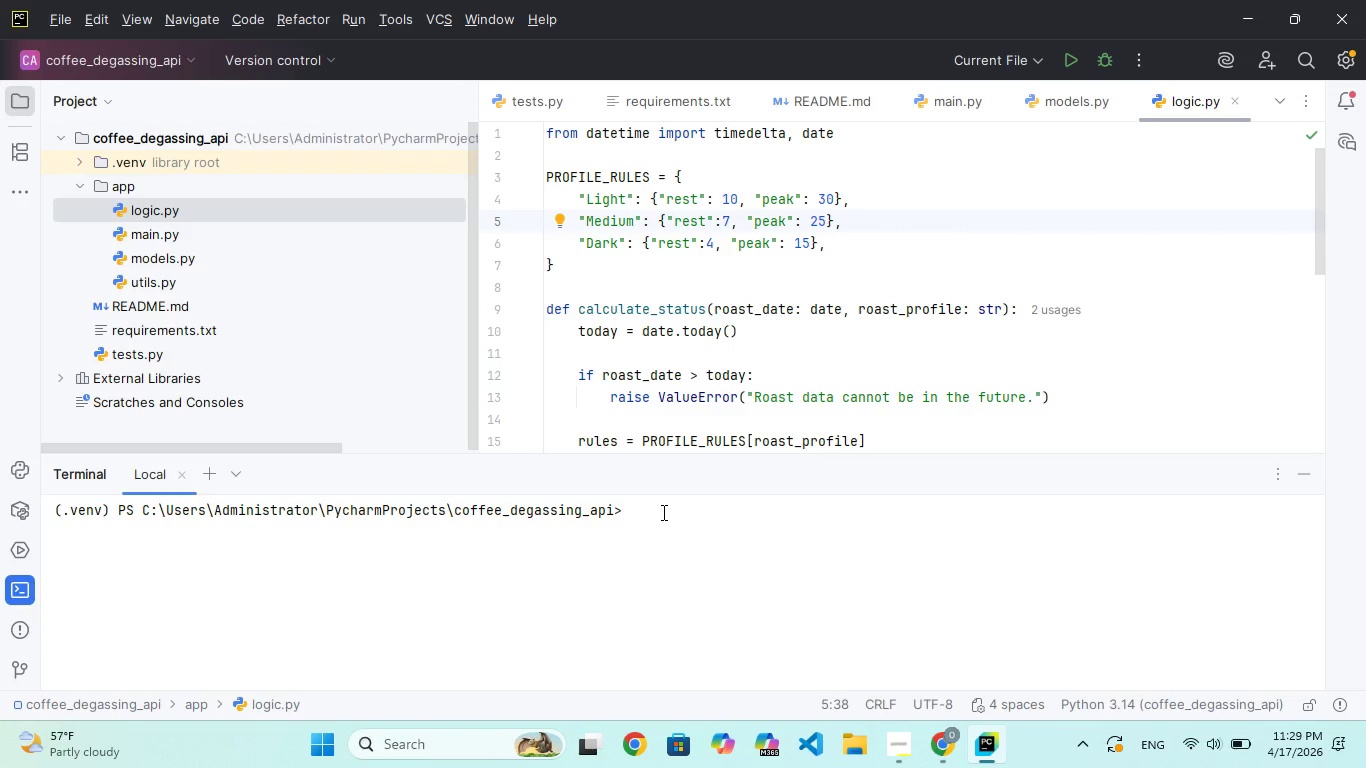 
scroll: coordinate [878, 337], scroll_direction: up, amount: 64.0
 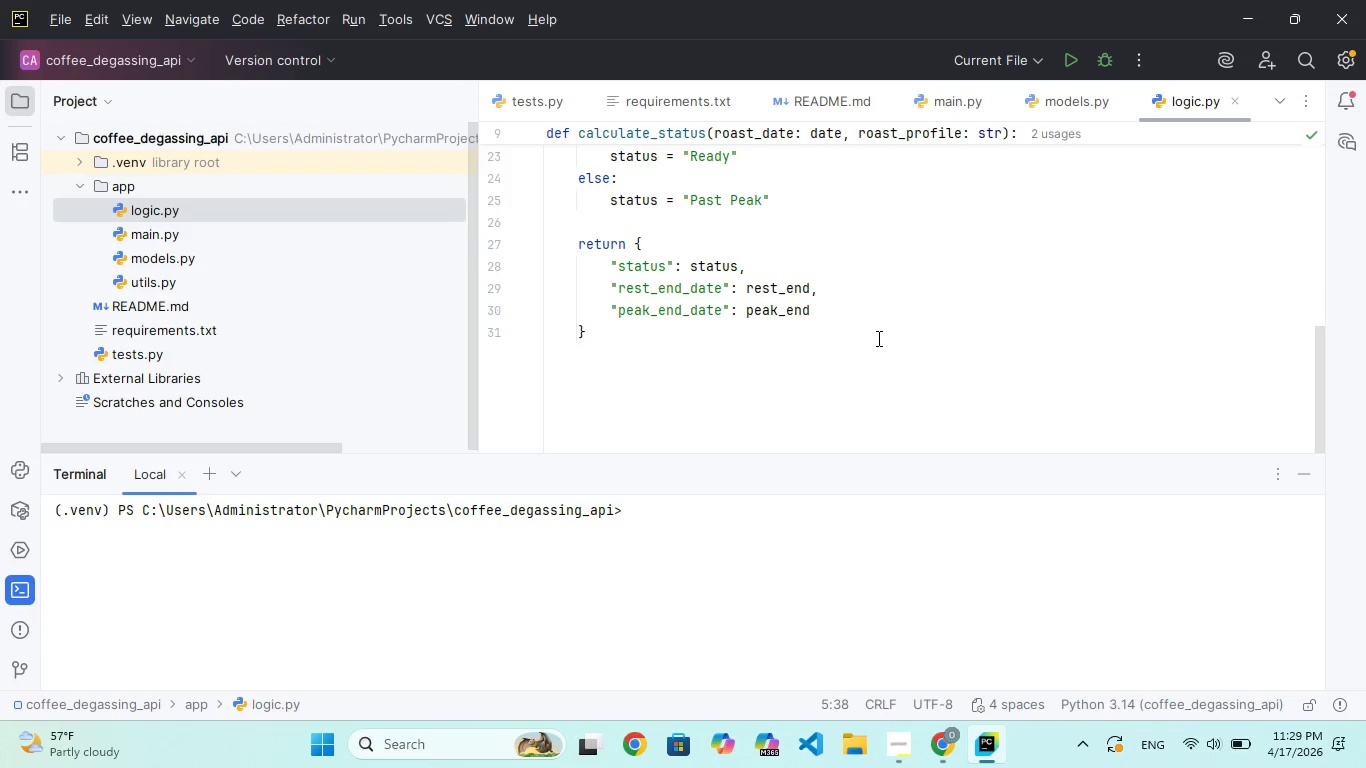 
scroll: coordinate [877, 346], scroll_direction: down, amount: 23.0
 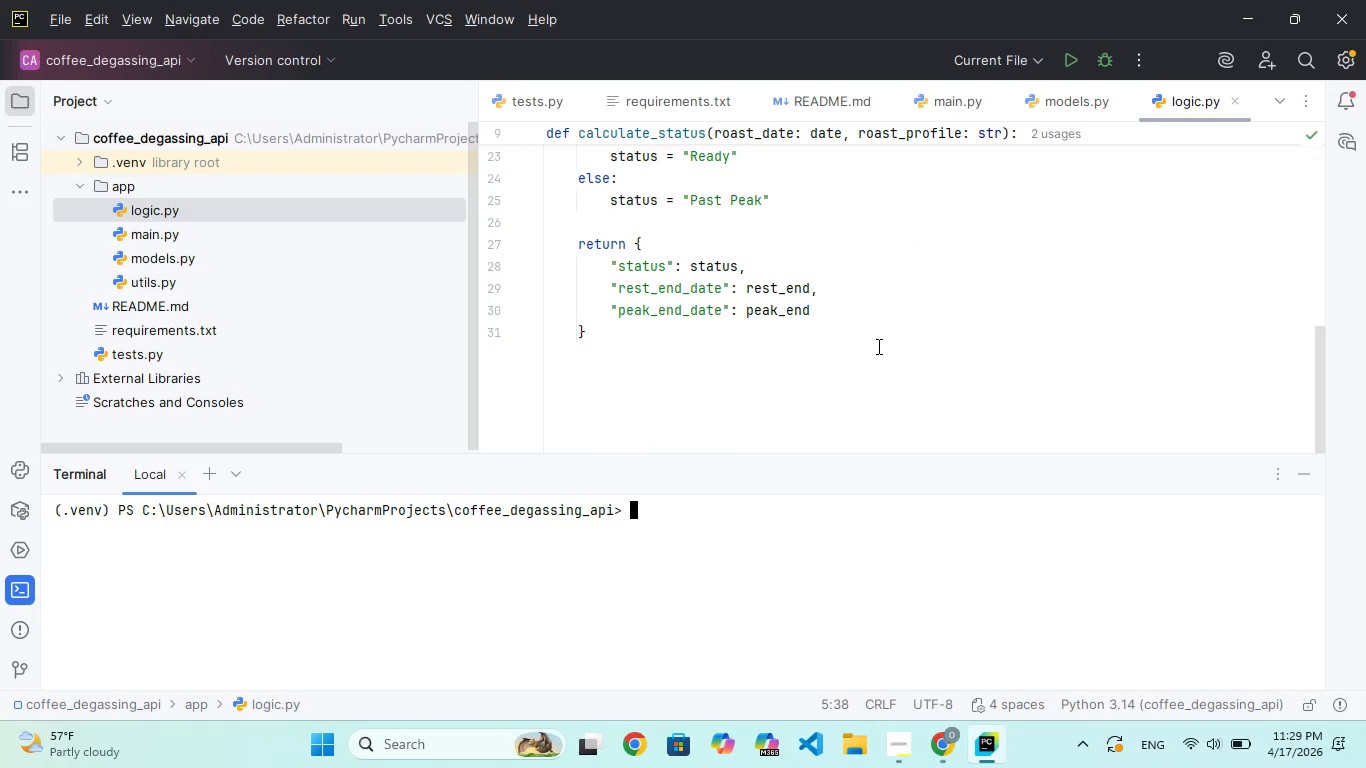 
scroll: coordinate [855, 331], scroll_direction: up, amount: 95.0
 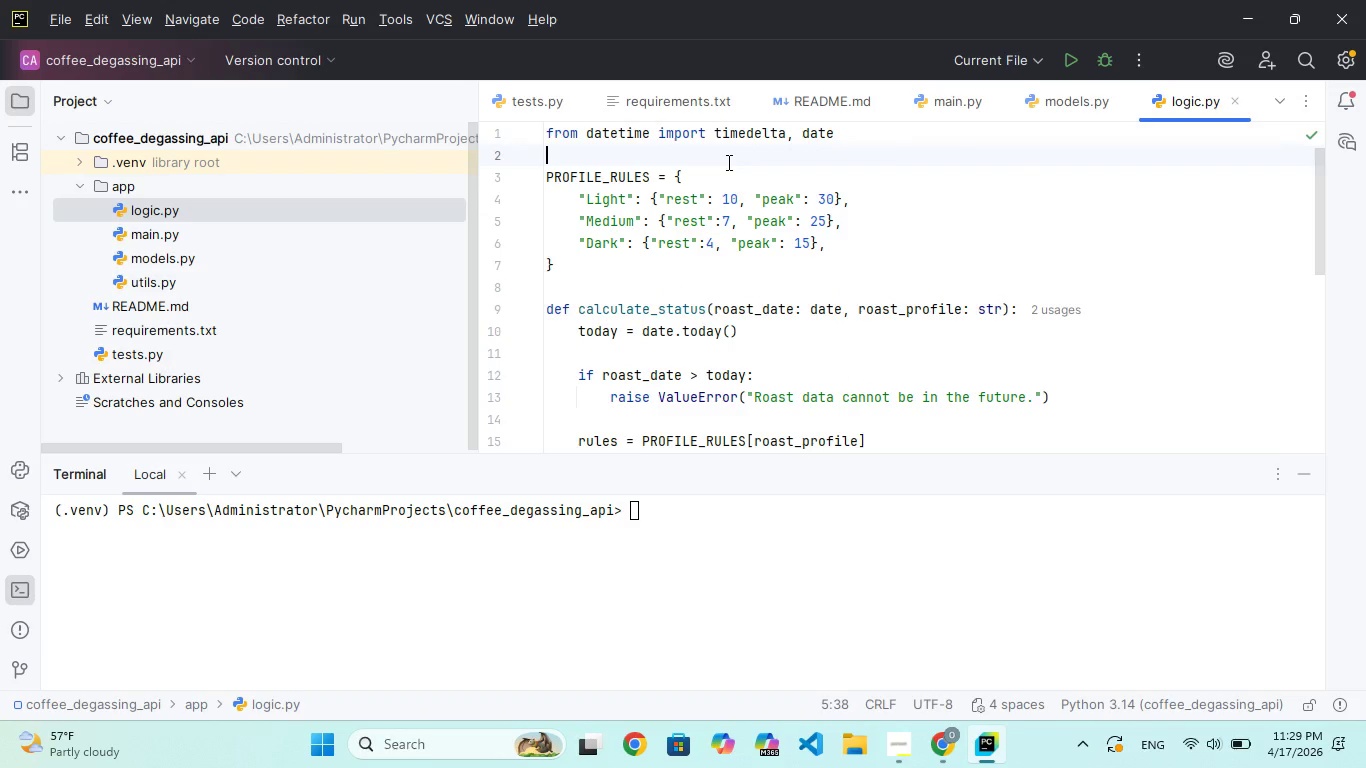 
left_click([718, 185])
 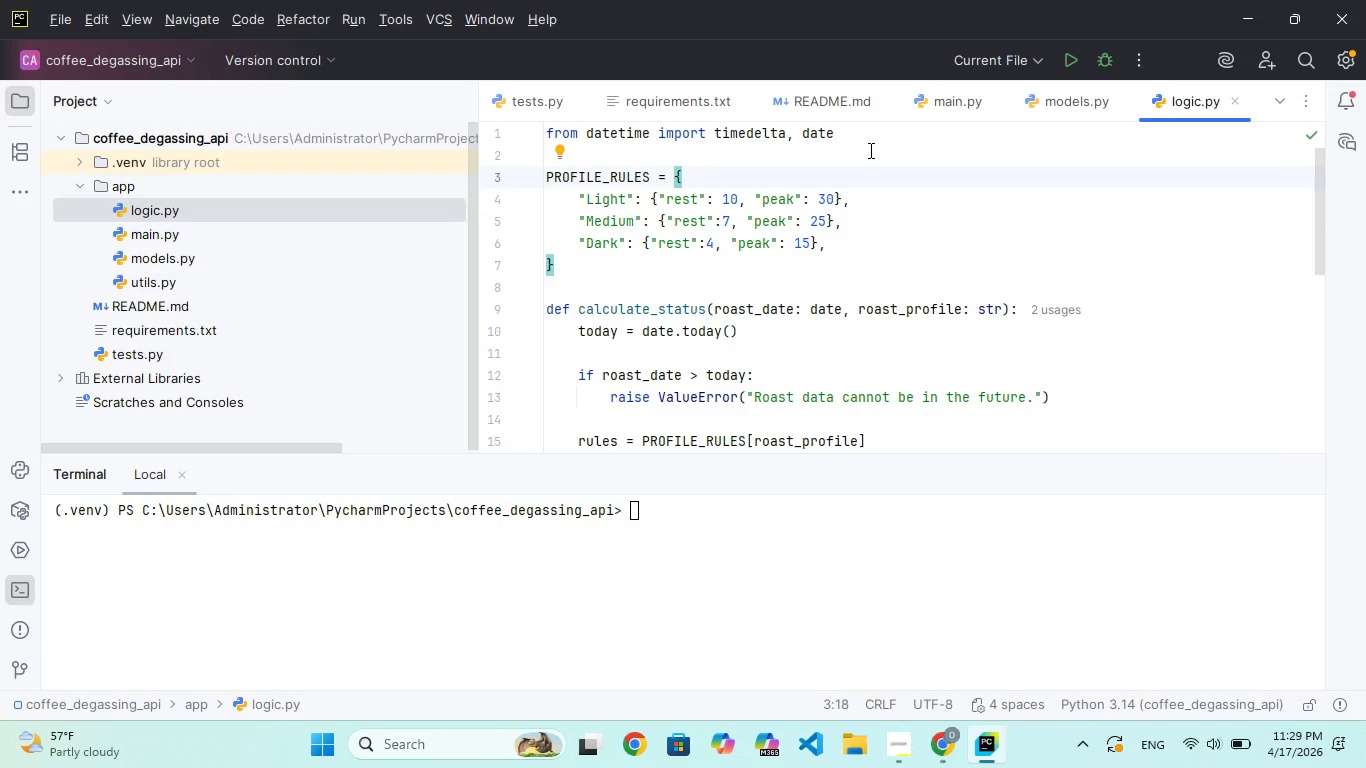 
left_click([868, 148])
 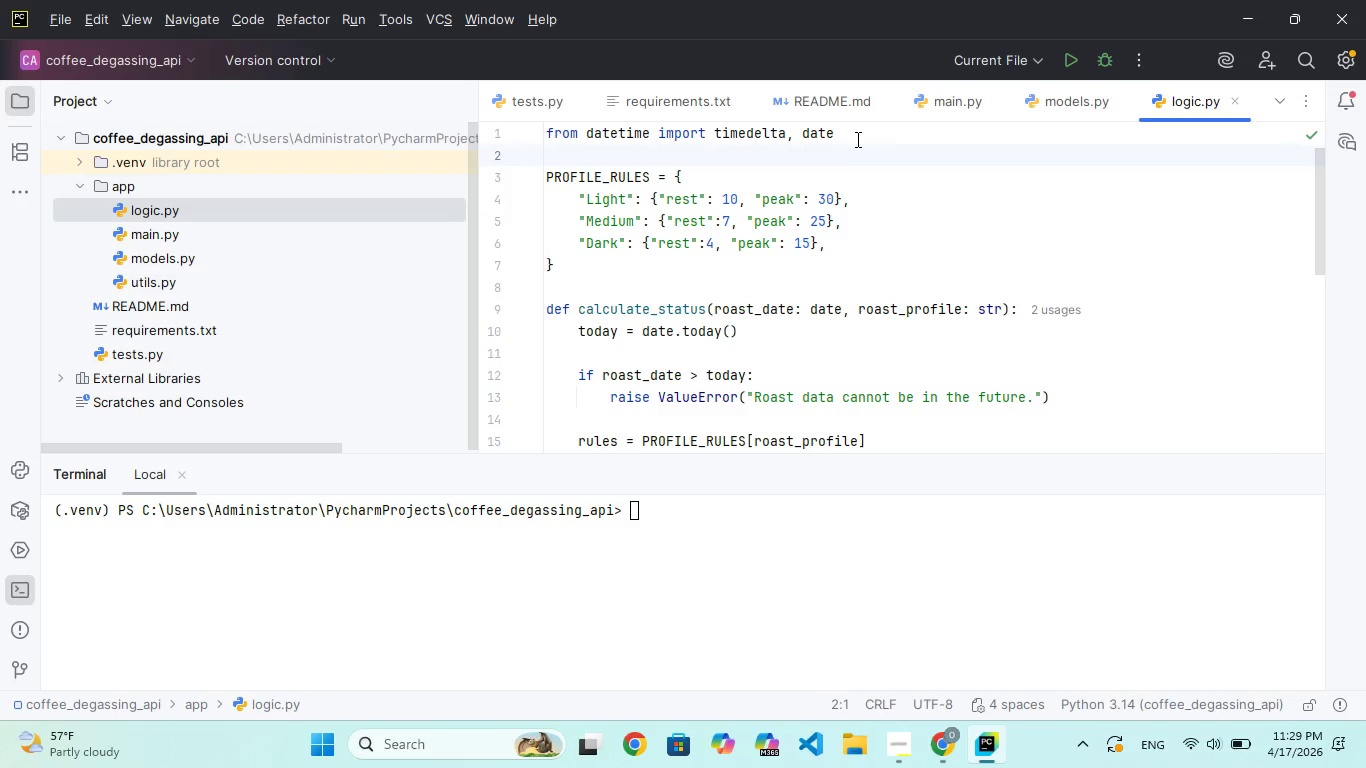 
left_click([856, 138])
 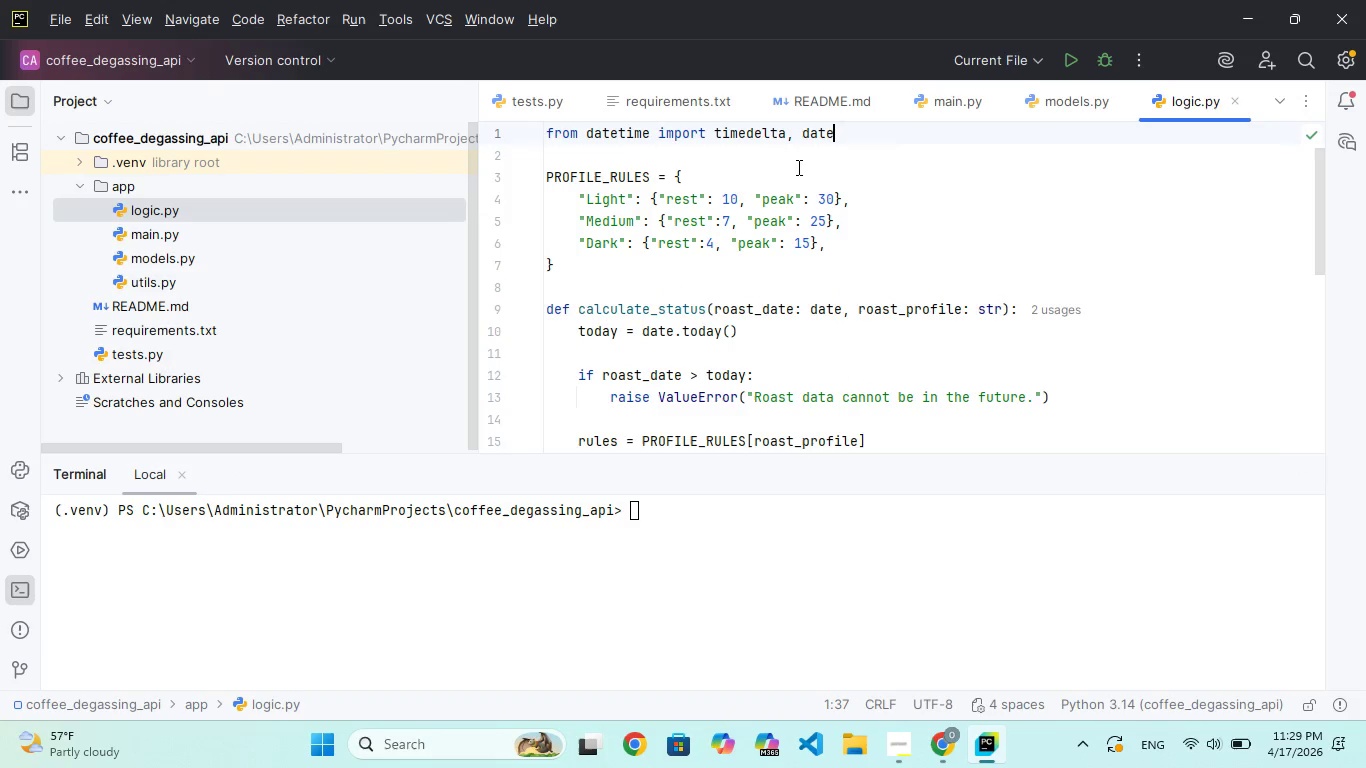 
left_click([789, 171])
 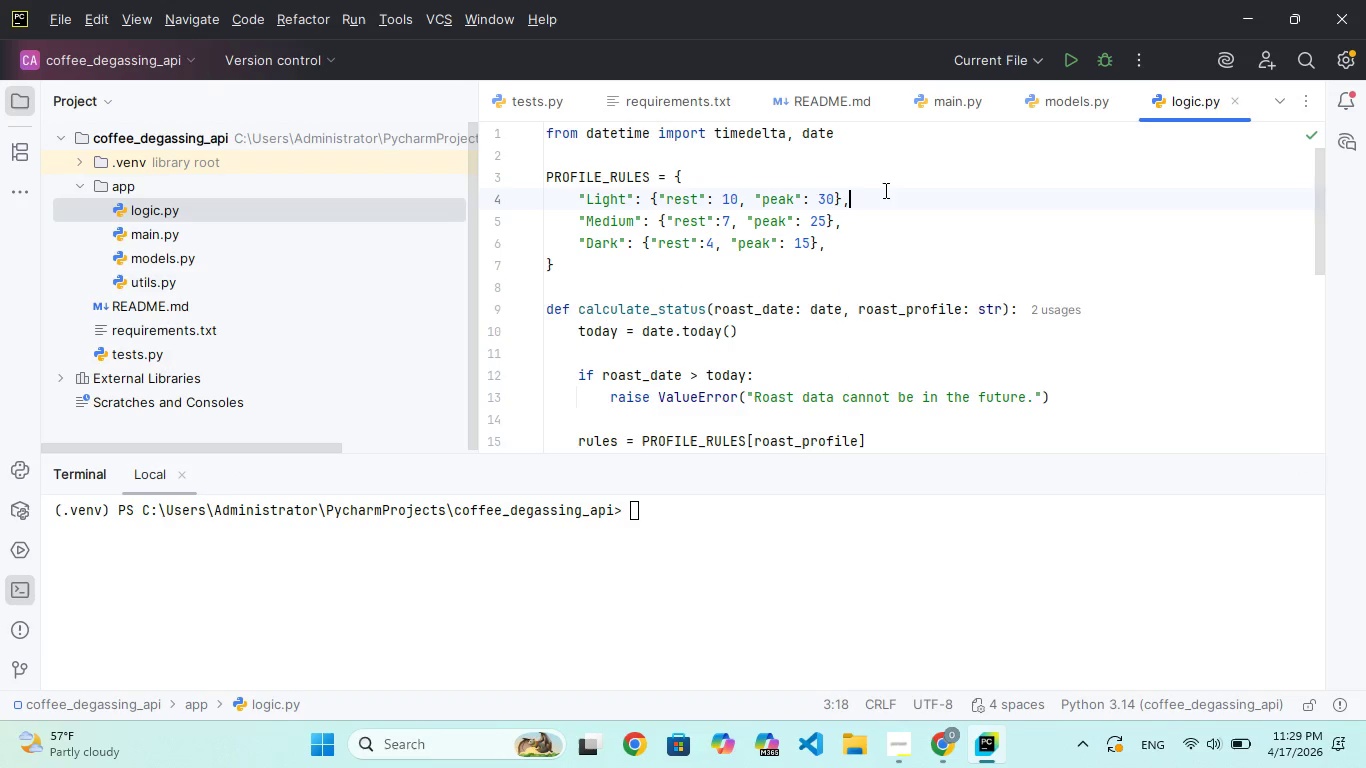 
left_click([883, 215])
 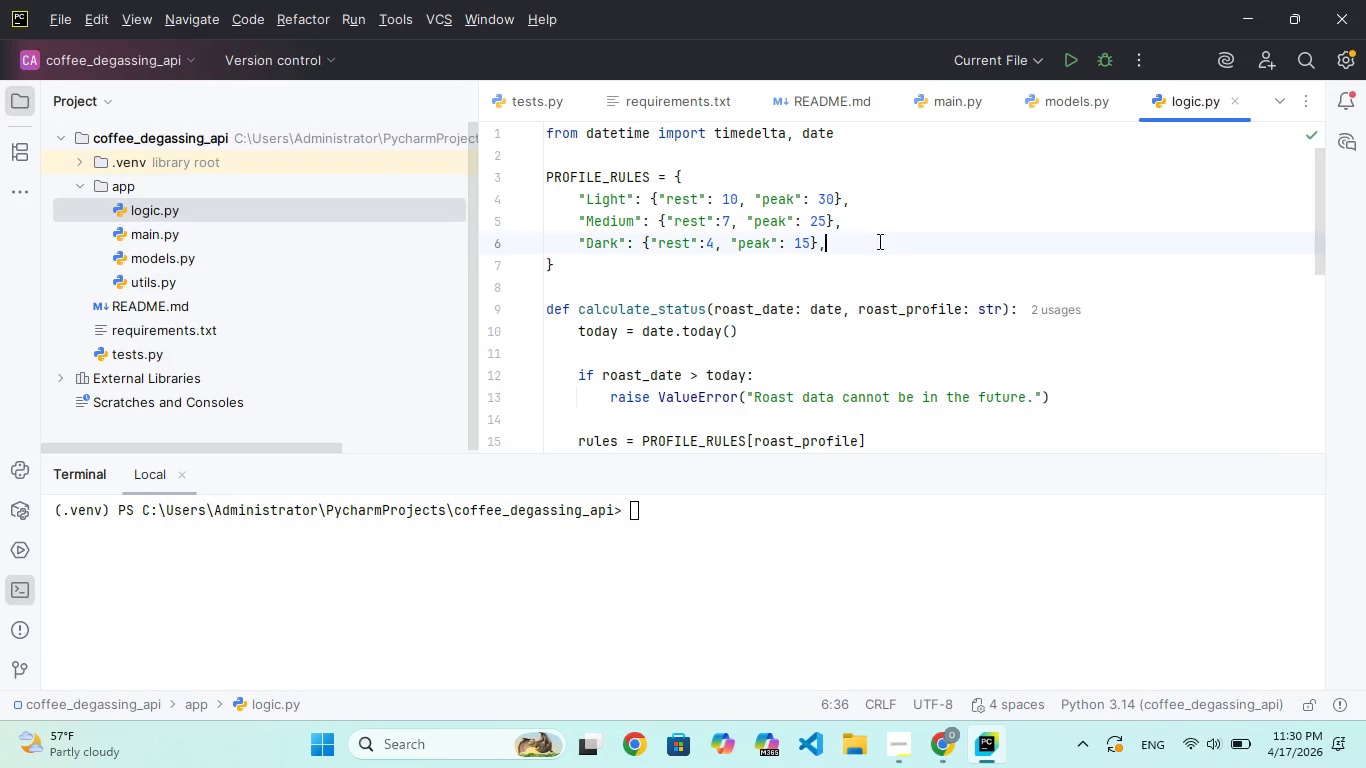 
left_click([864, 279])
 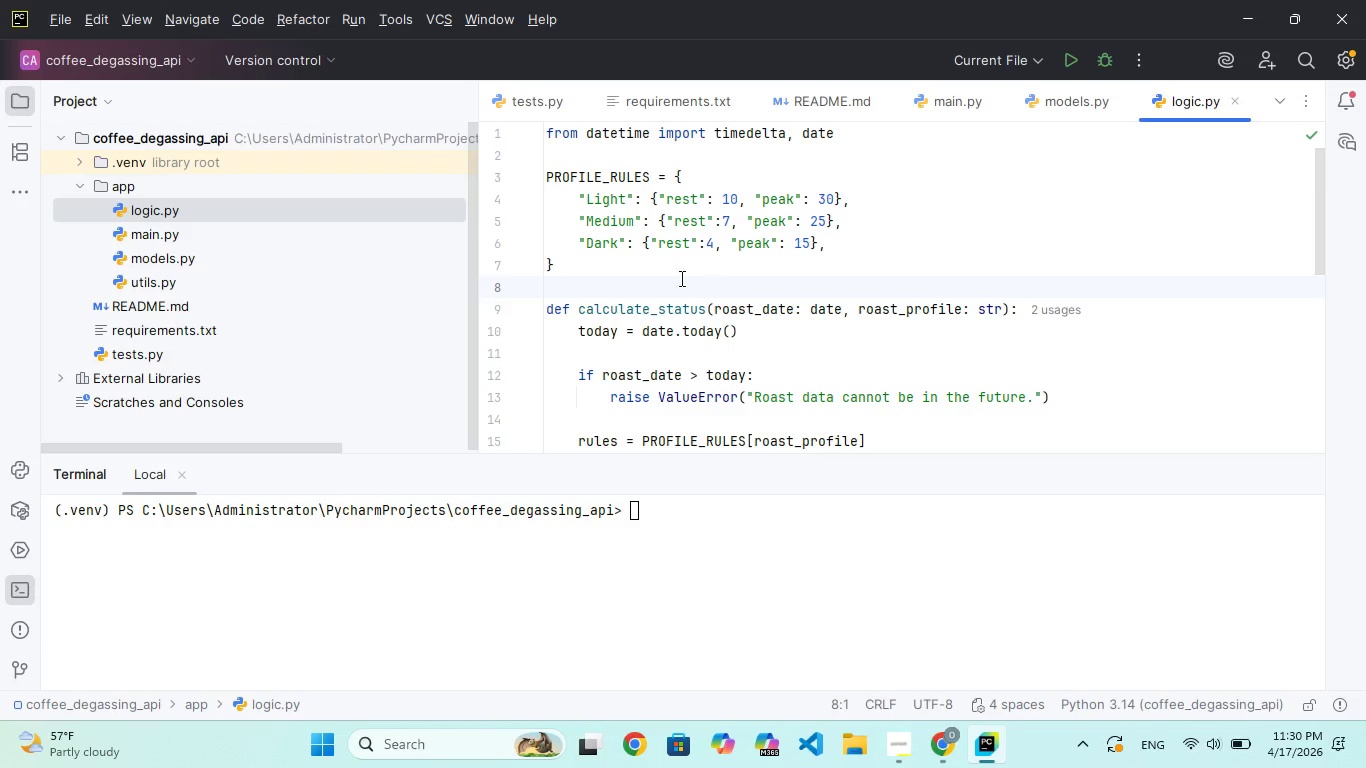 
left_click([664, 273])
 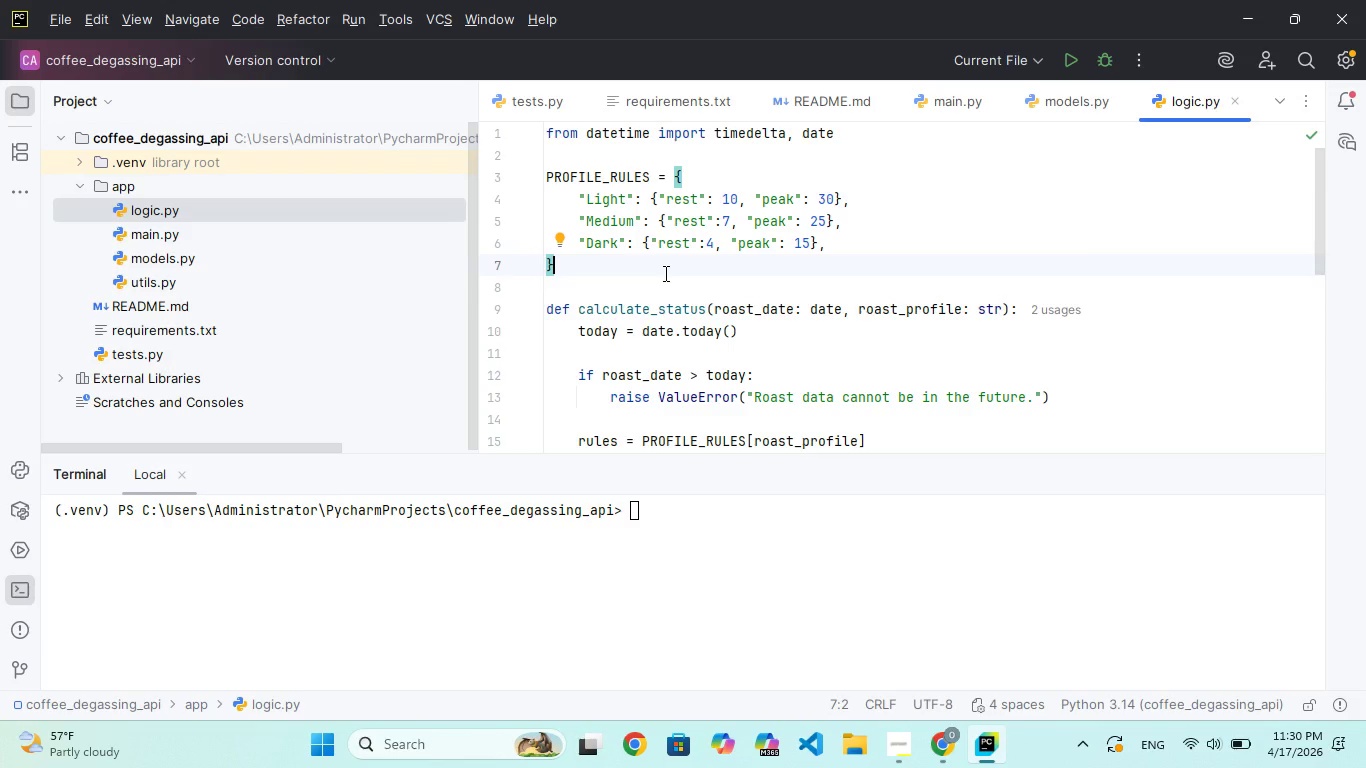 
scroll: coordinate [674, 322], scroll_direction: down, amount: 22.0
 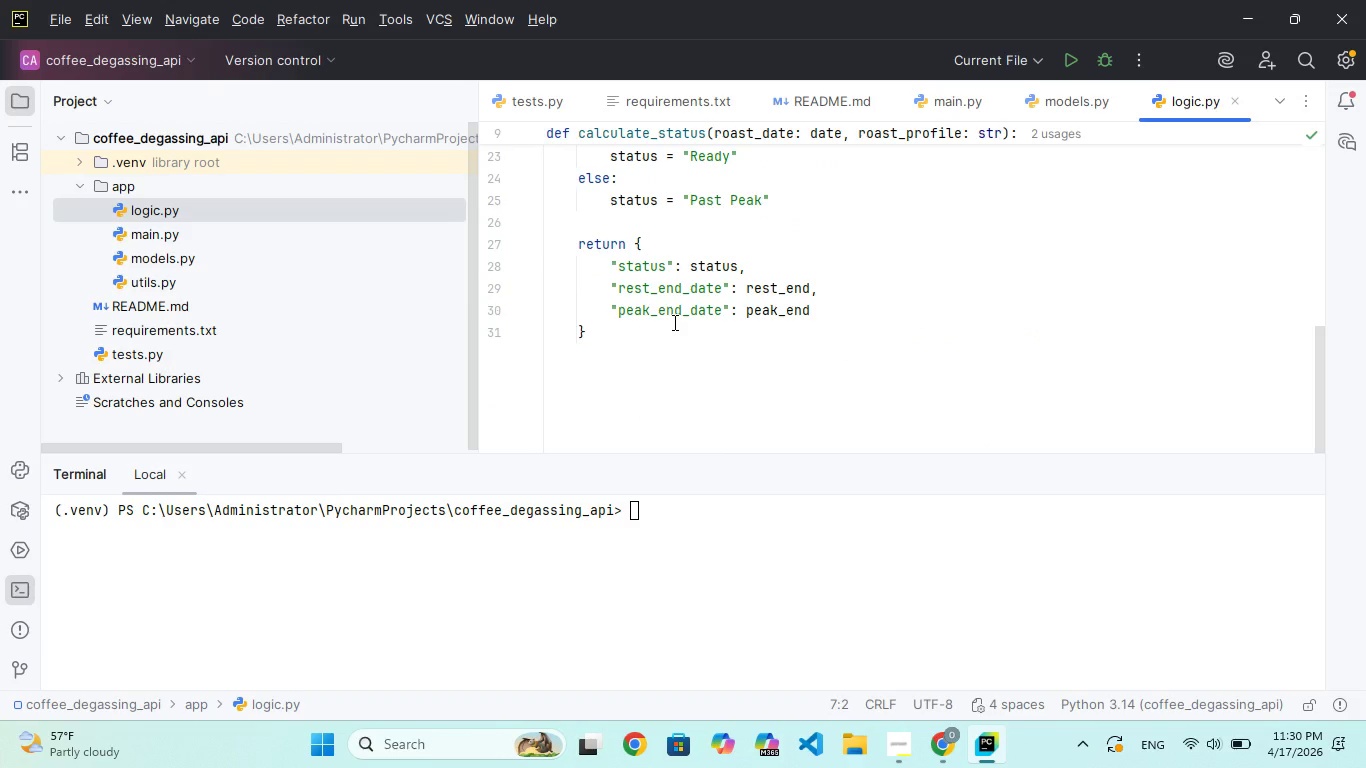 
scroll: coordinate [673, 320], scroll_direction: up, amount: 14.0
 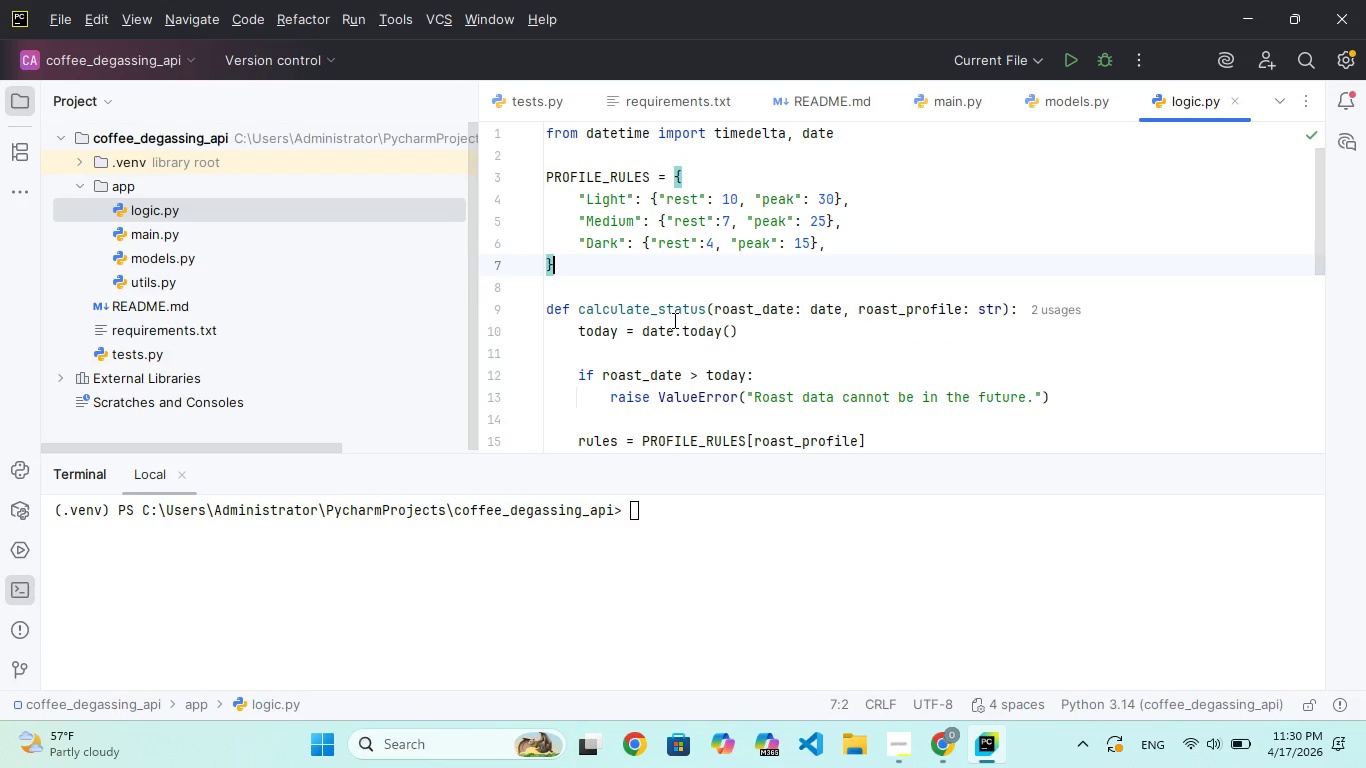 
scroll: coordinate [673, 320], scroll_direction: none, amount: 0.0
 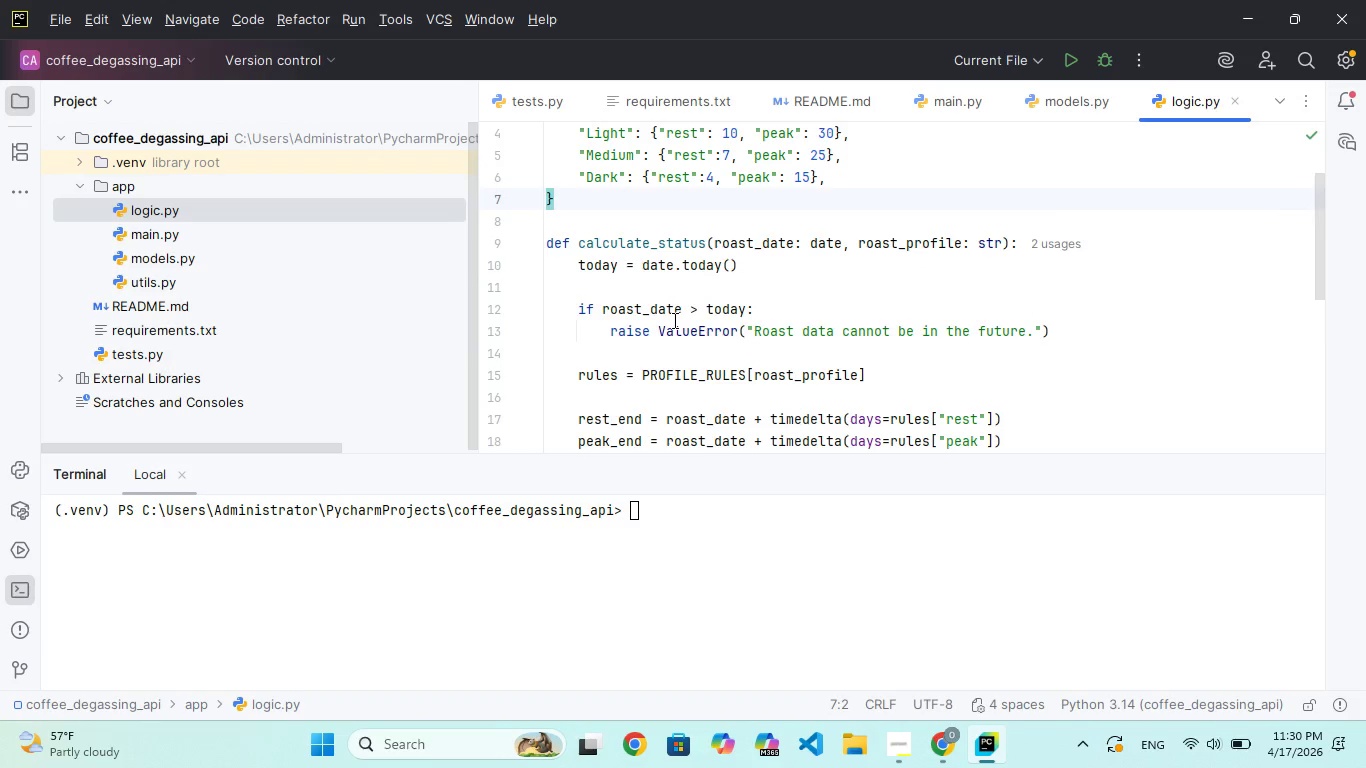 
scroll: coordinate [673, 320], scroll_direction: up, amount: 38.0
 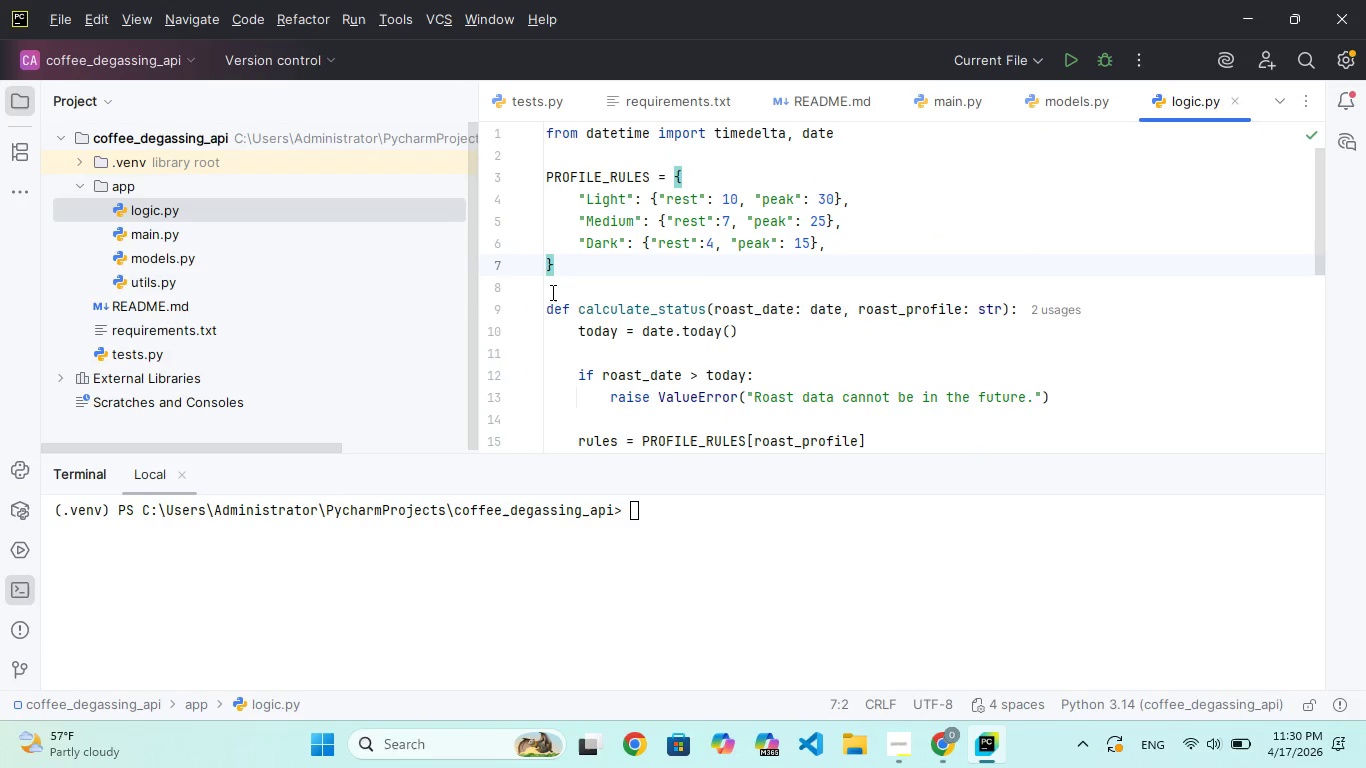 
left_click([551, 303])
 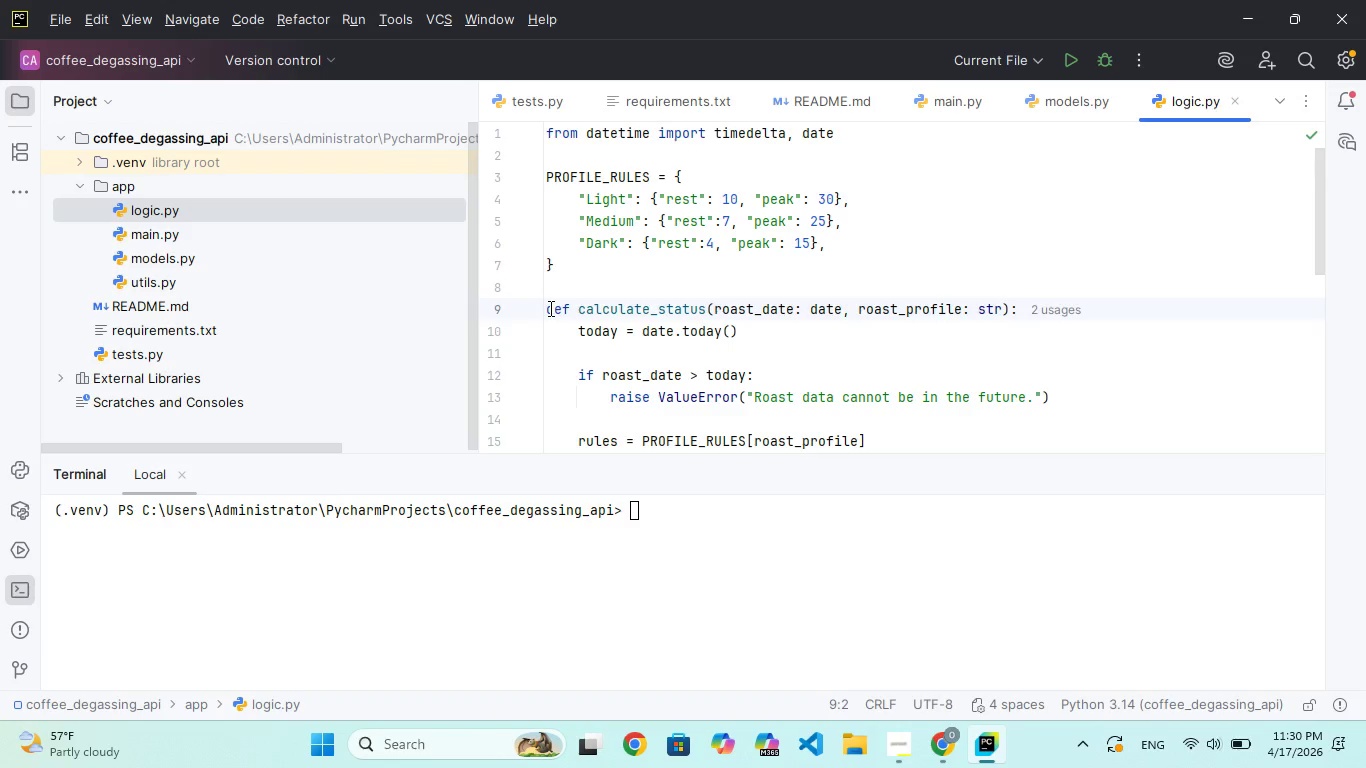 
left_click([548, 308])
 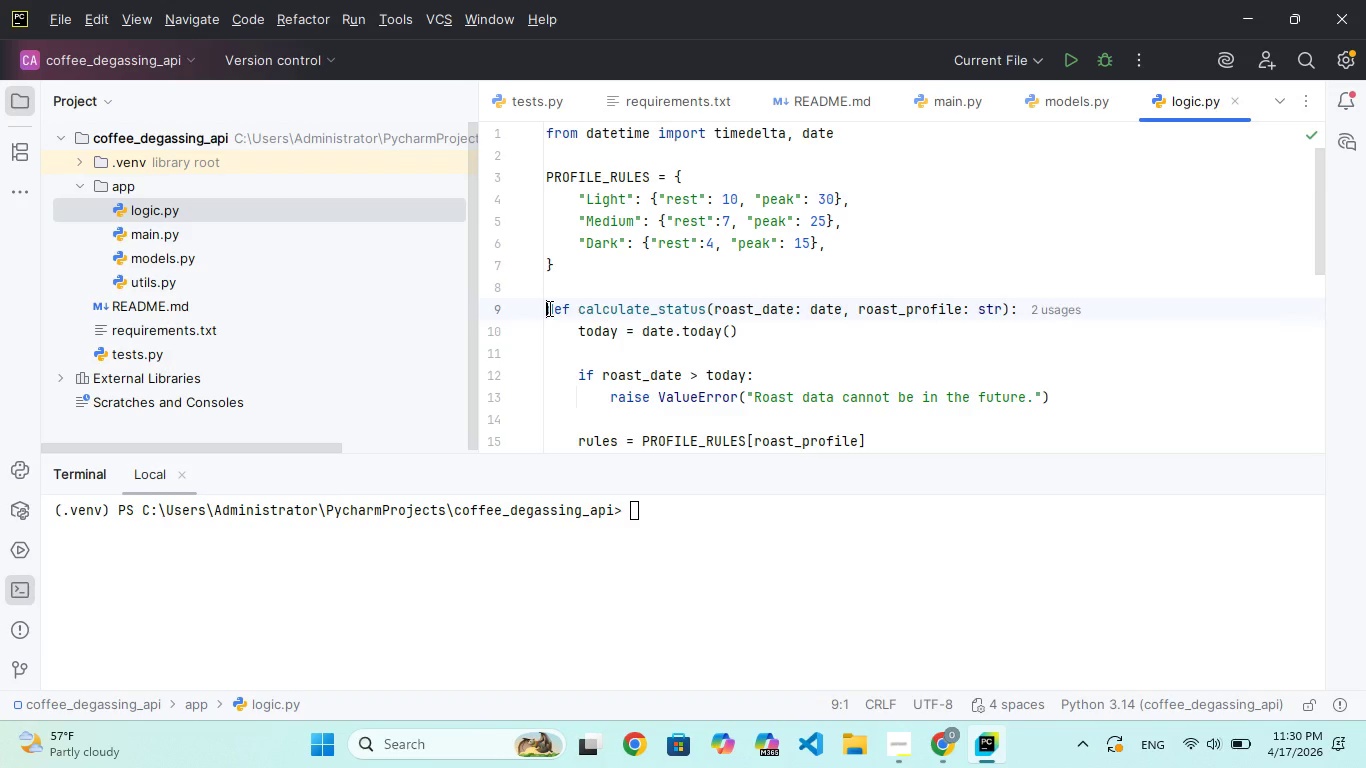 
left_click([548, 308])
 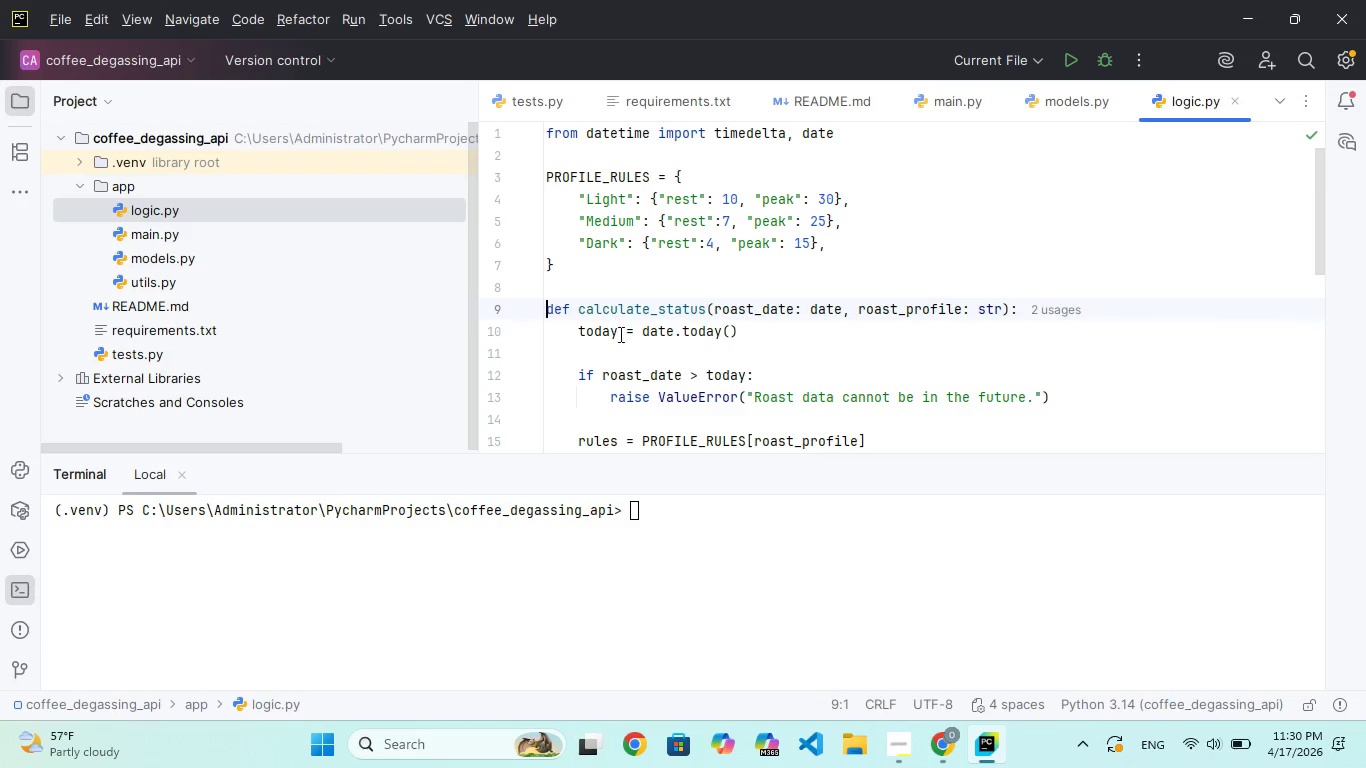 
scroll: coordinate [624, 352], scroll_direction: down, amount: 18.0
 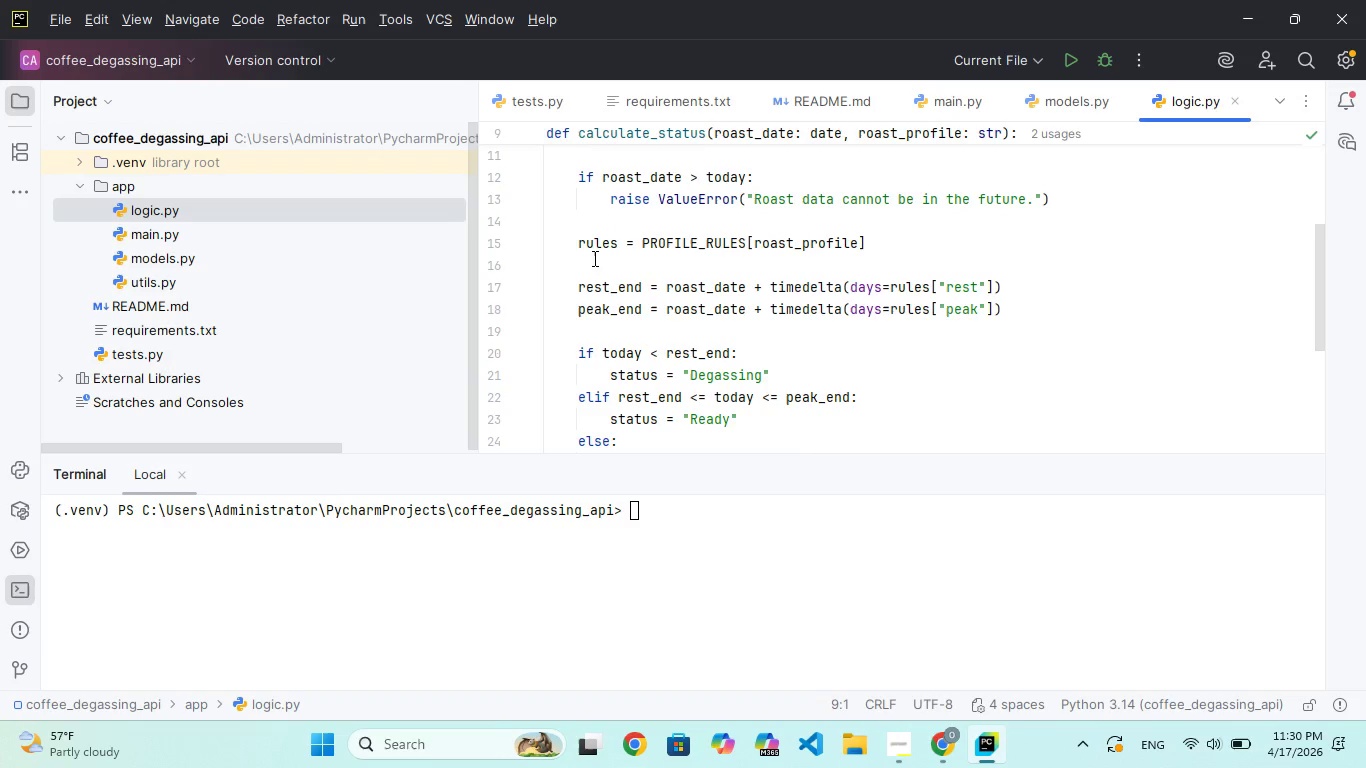 
left_click([584, 246])
 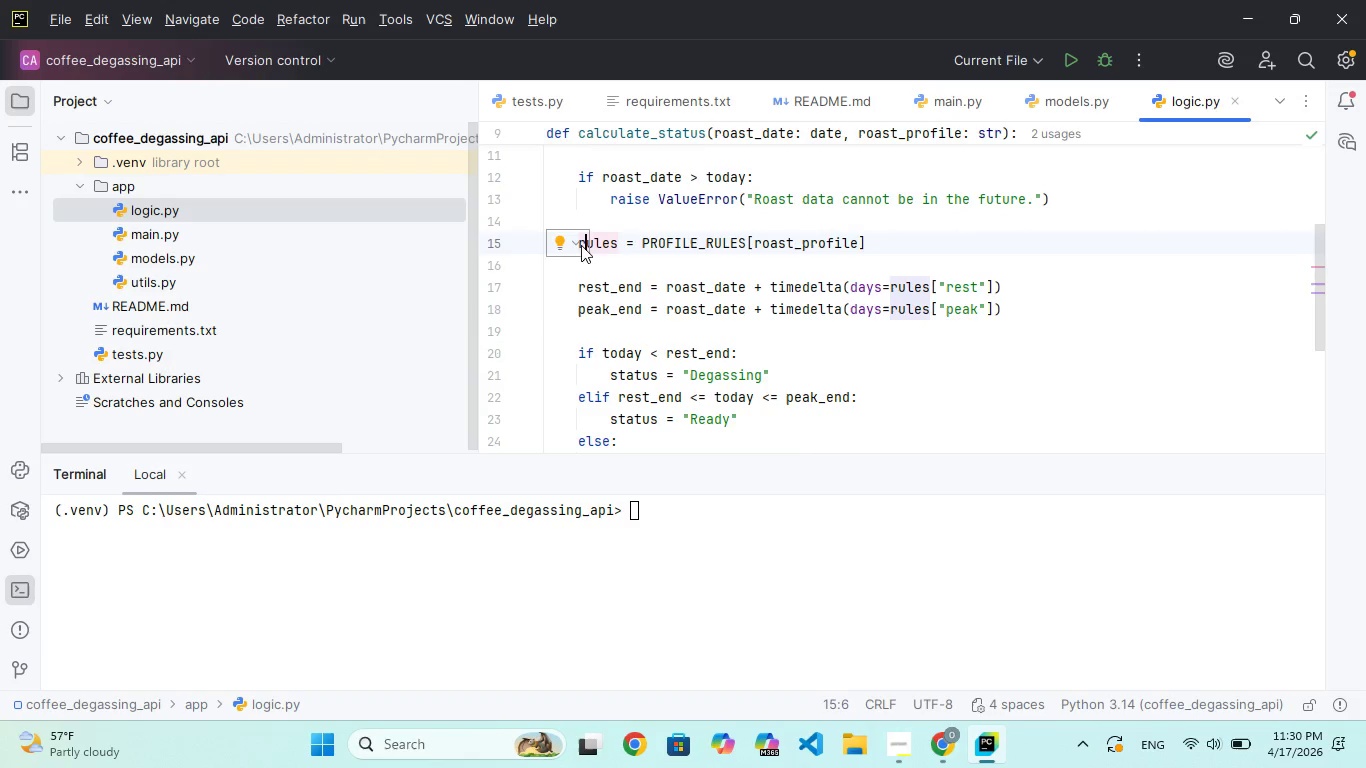 
left_click([604, 220])
 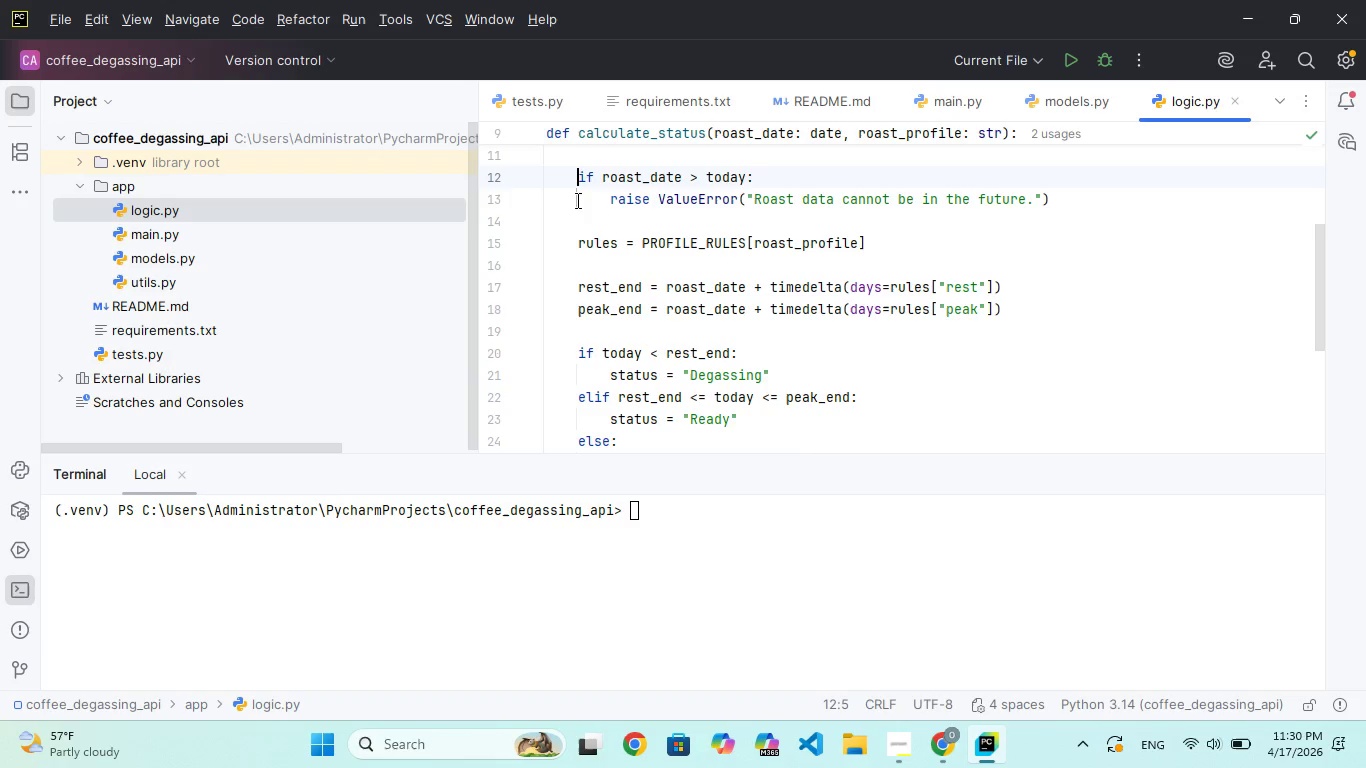 
left_click([576, 241])
 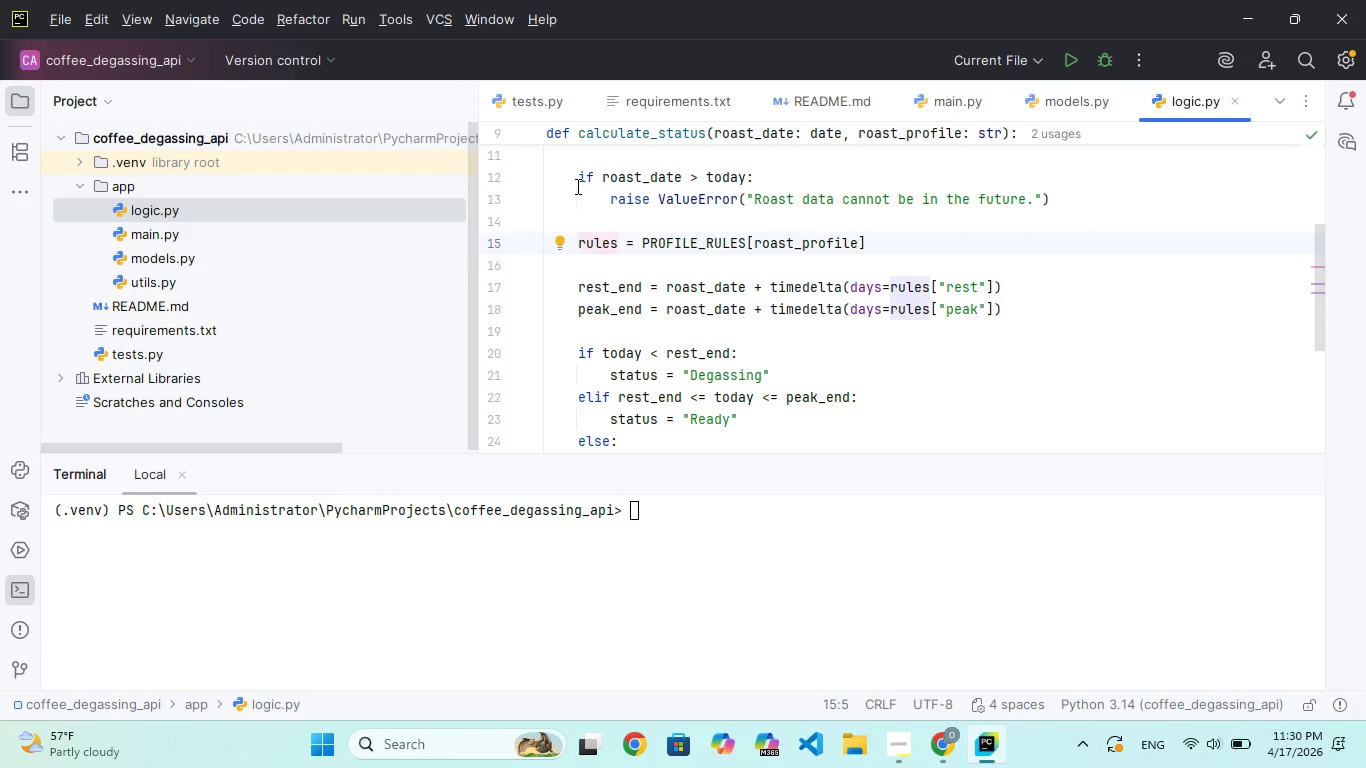 
left_click([576, 186])
 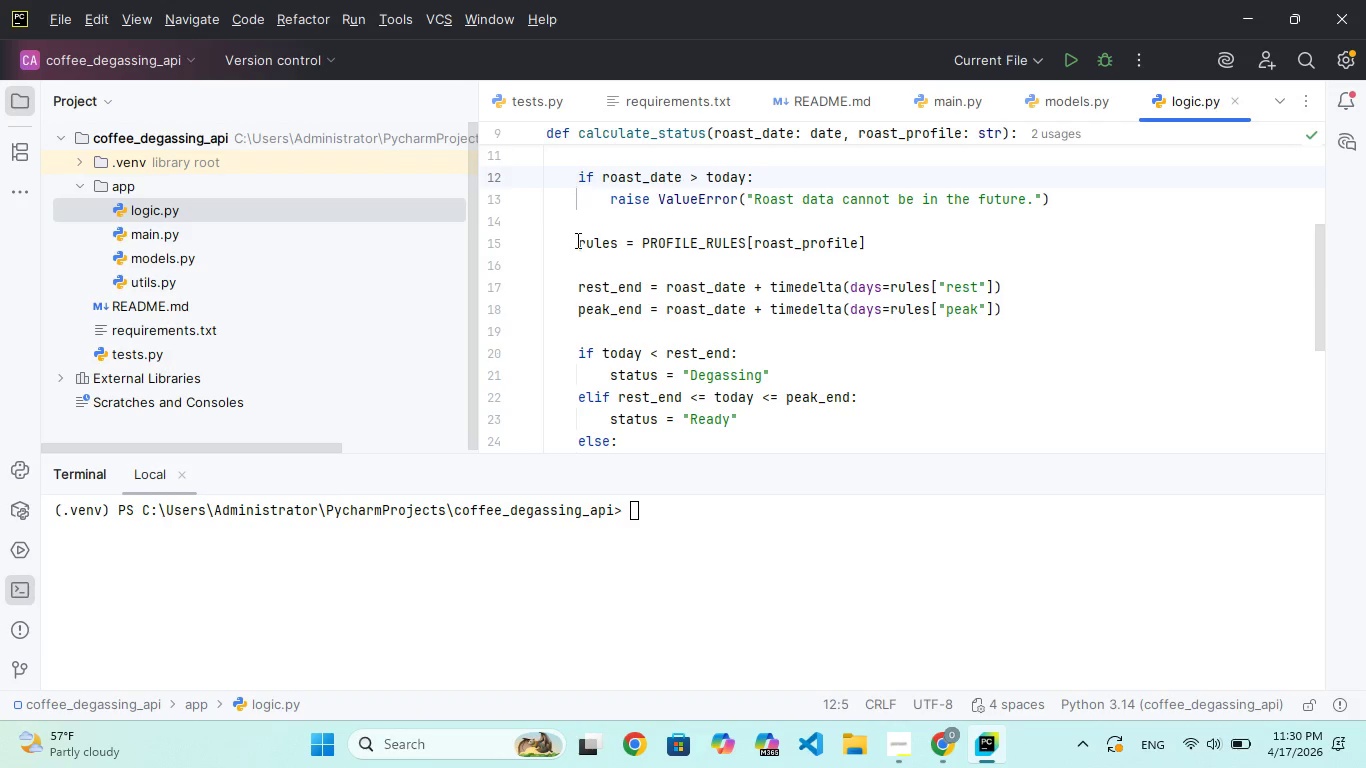 
left_click([576, 244])
 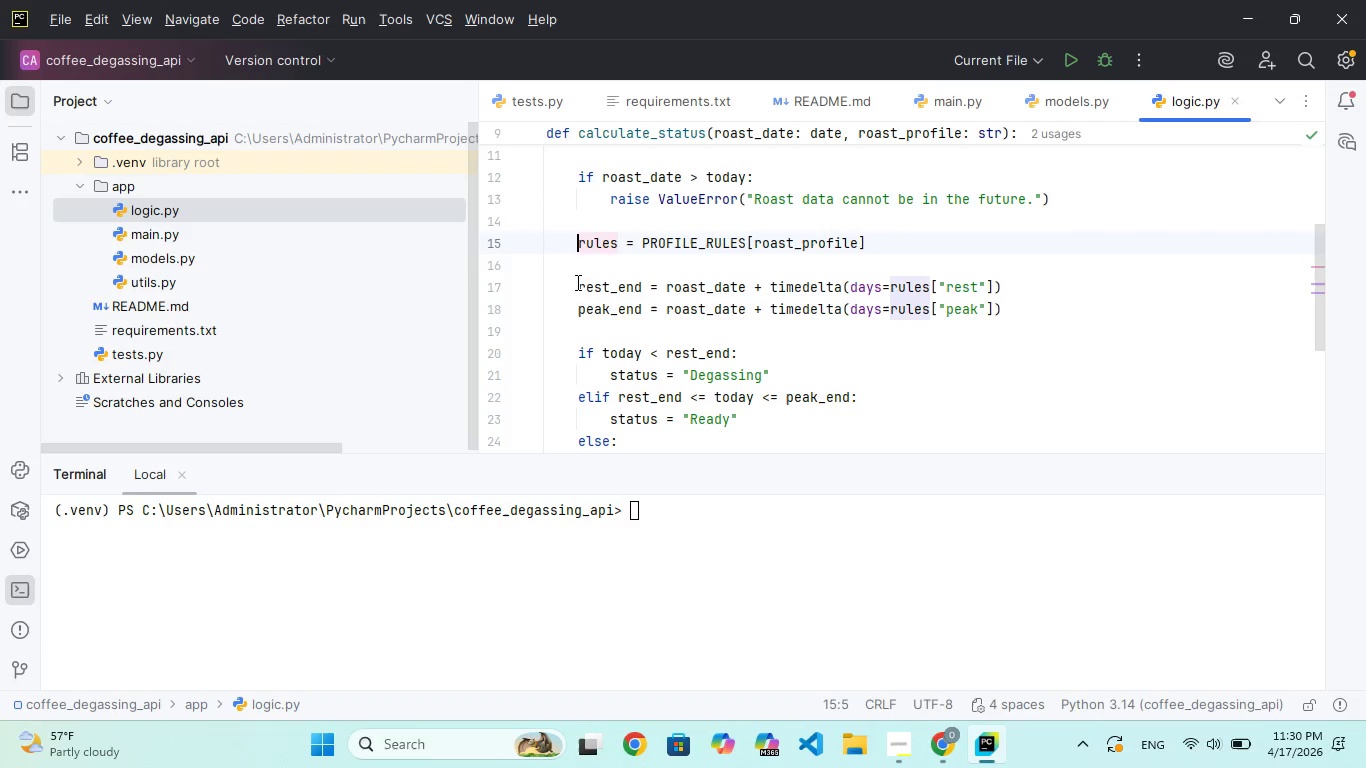 
left_click([576, 294])
 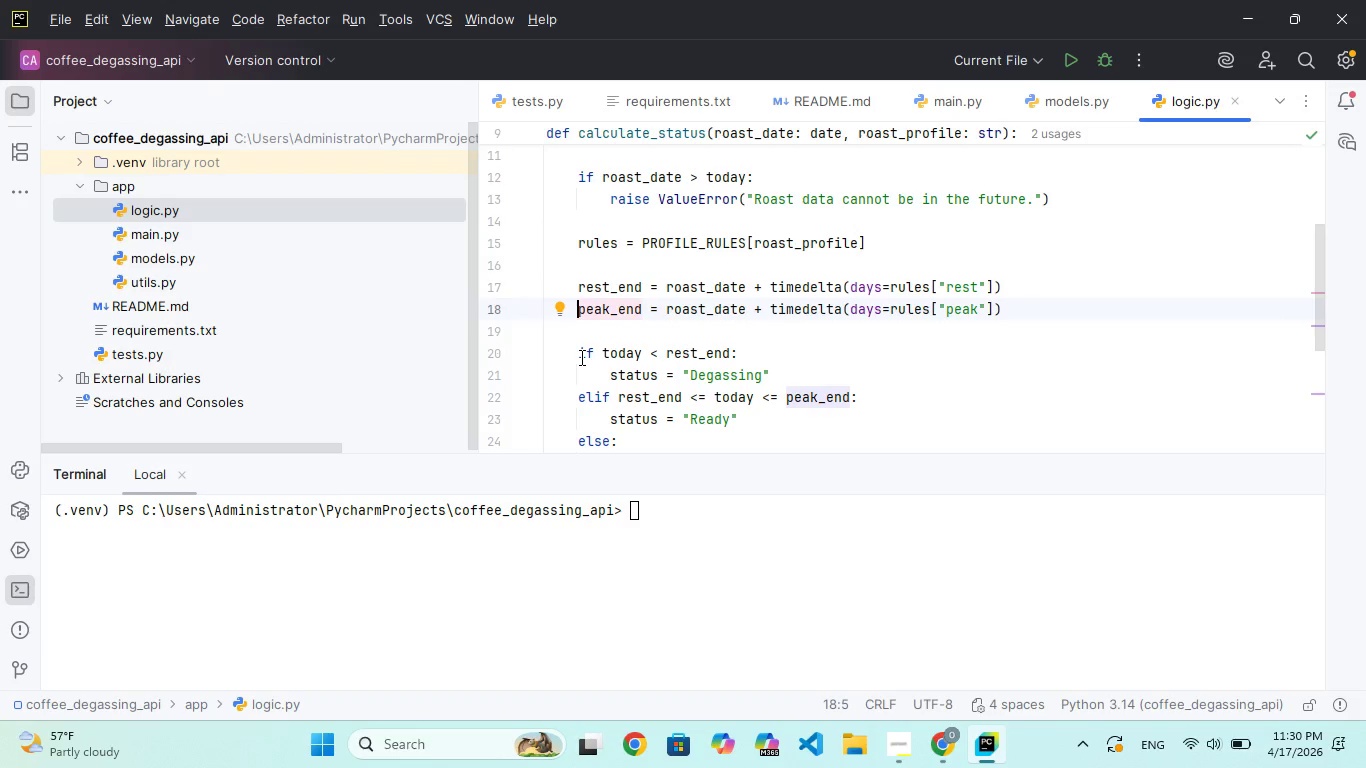 
left_click([577, 356])
 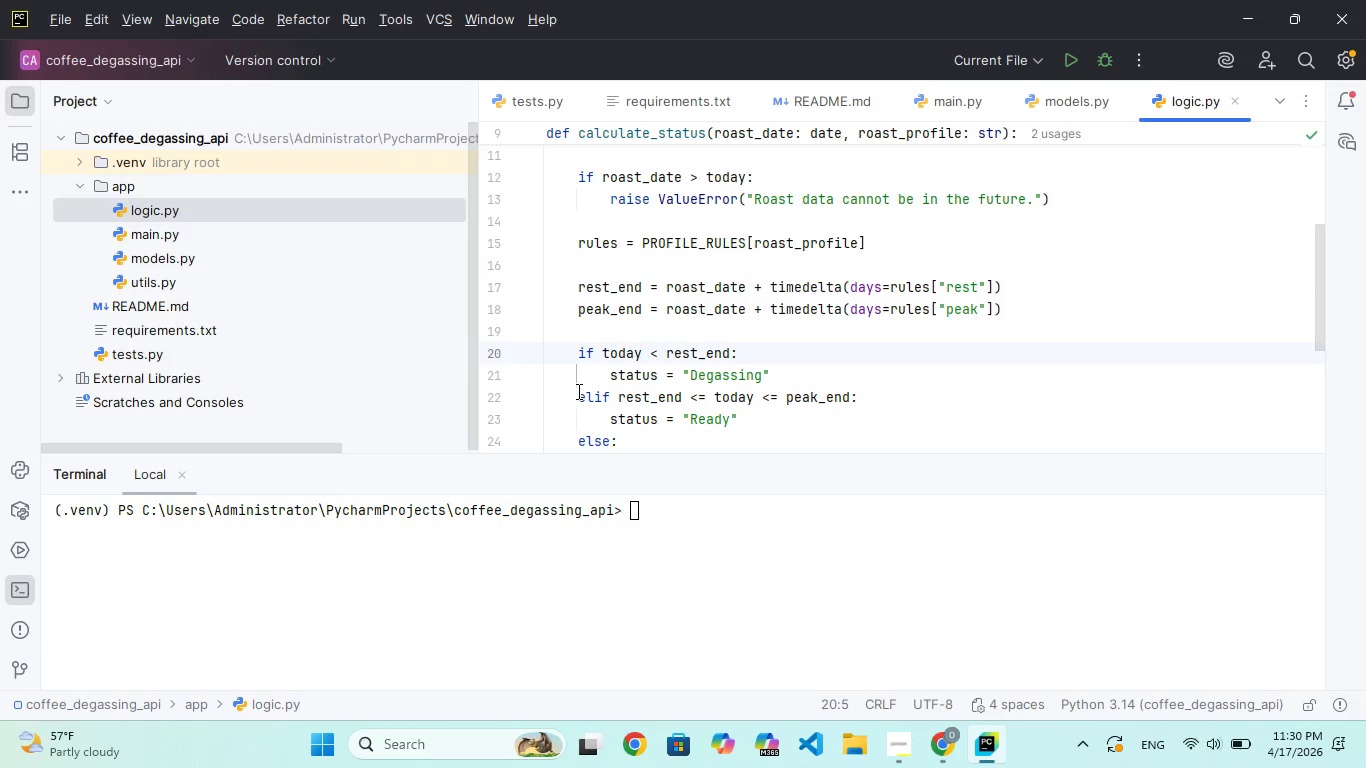 
left_click([577, 392])
 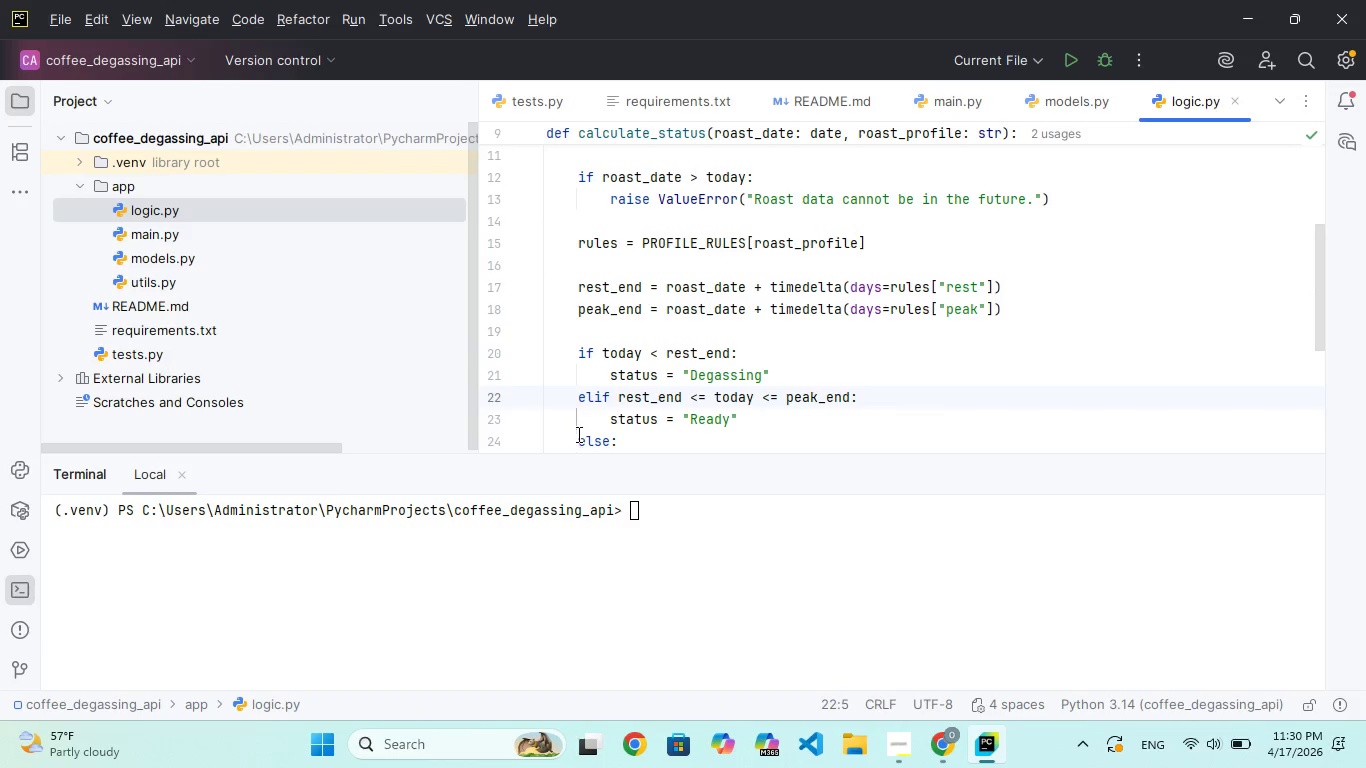 
left_click([577, 437])
 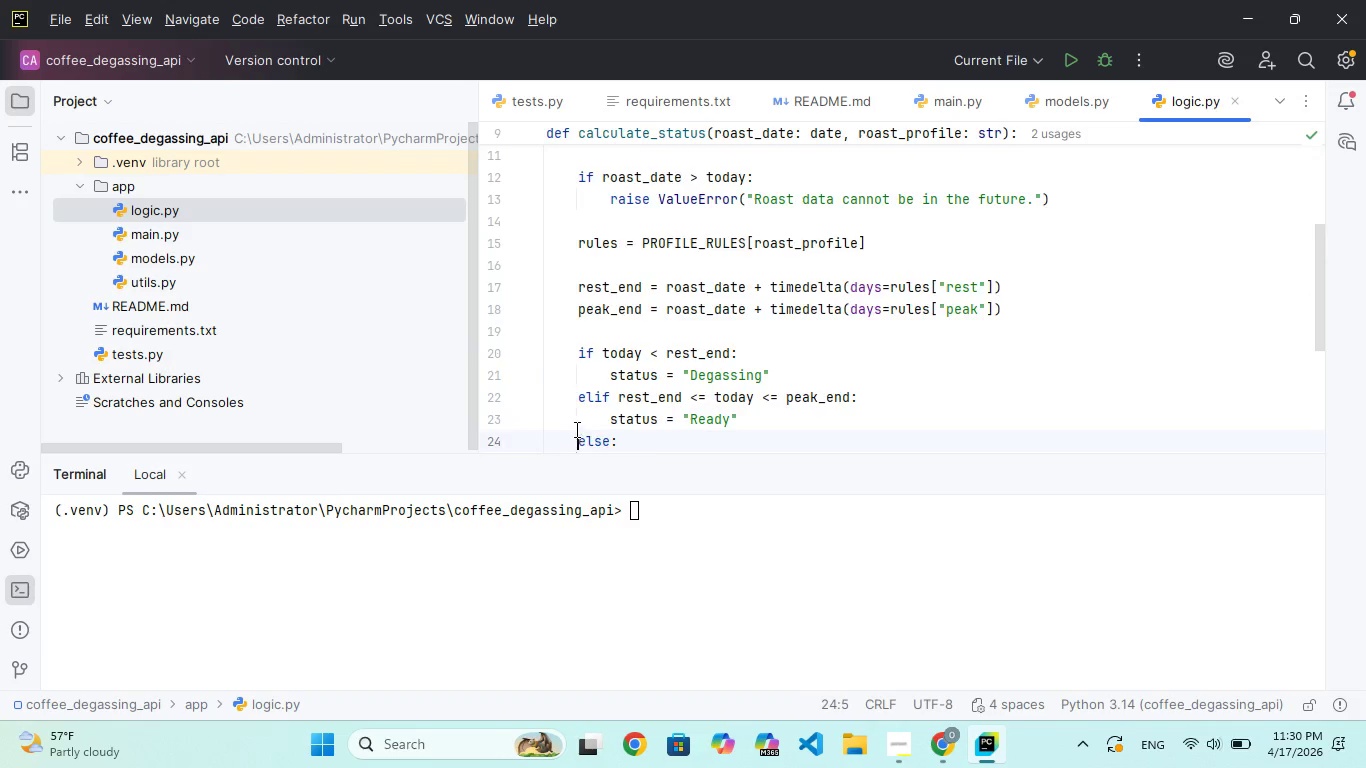 
scroll: coordinate [574, 429], scroll_direction: down, amount: 6.0
 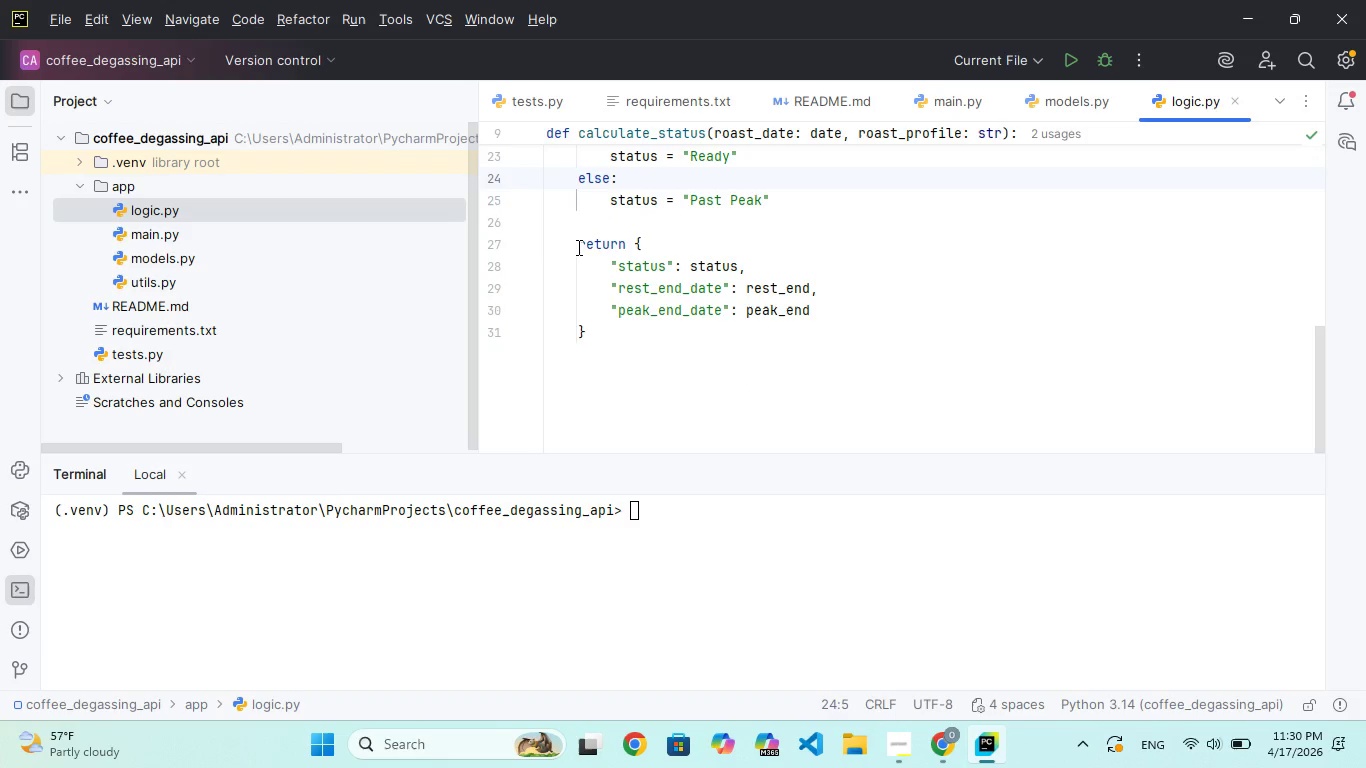 
left_click([577, 246])
 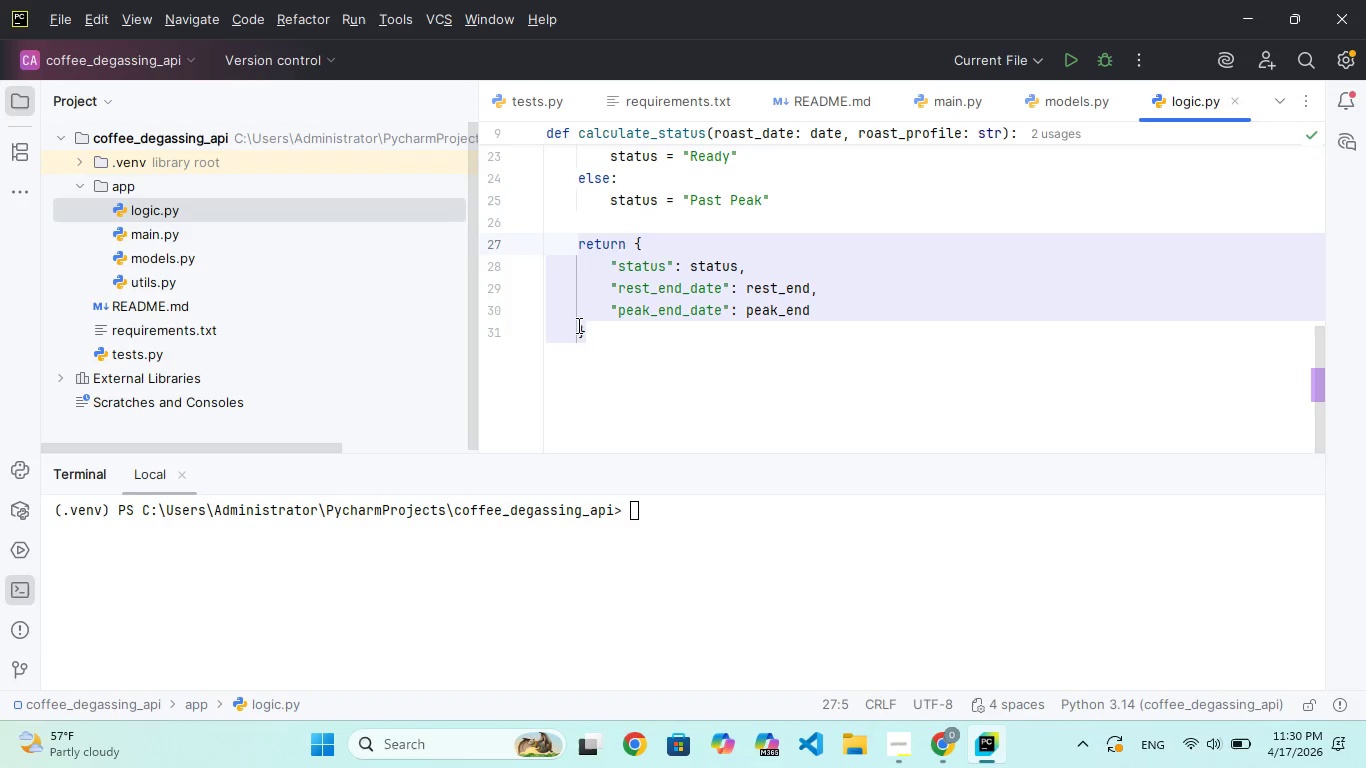 
left_click([577, 333])
 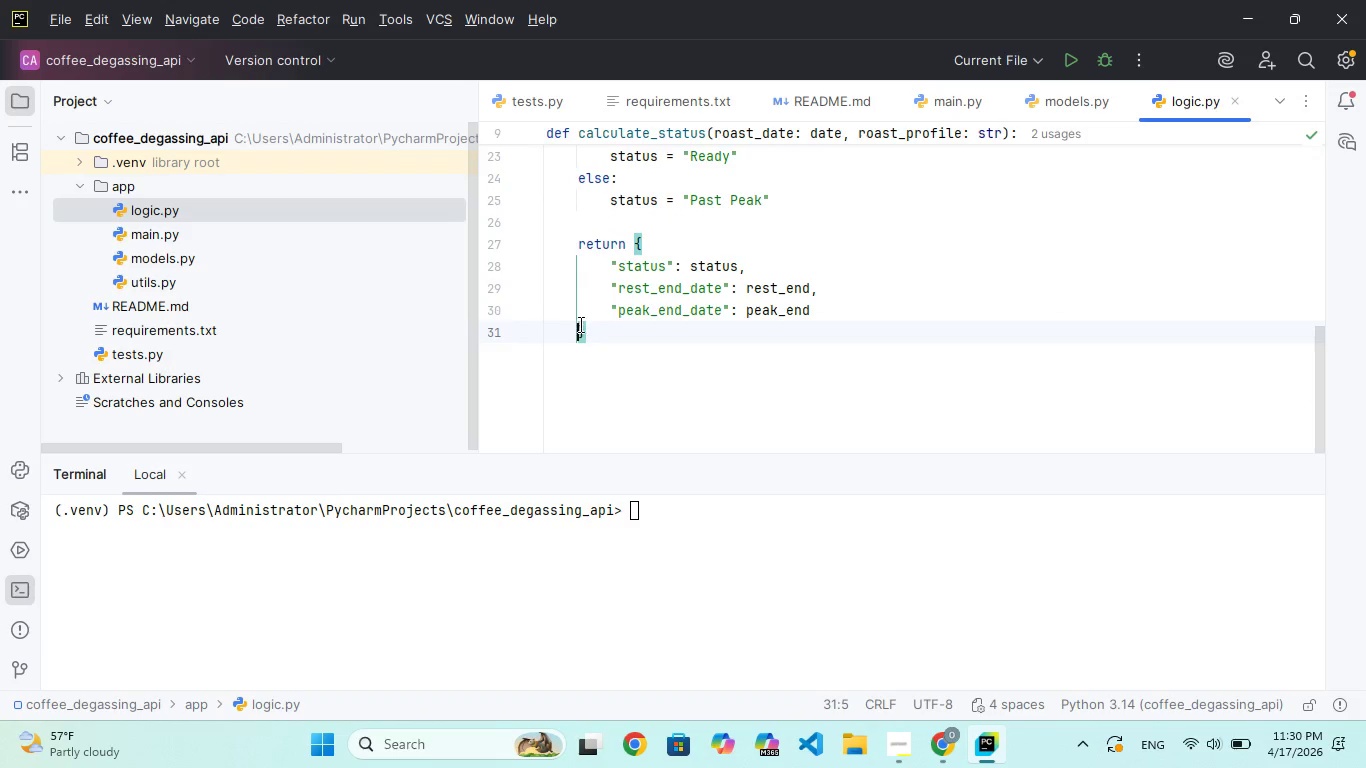 
scroll: coordinate [582, 316], scroll_direction: up, amount: 37.0
 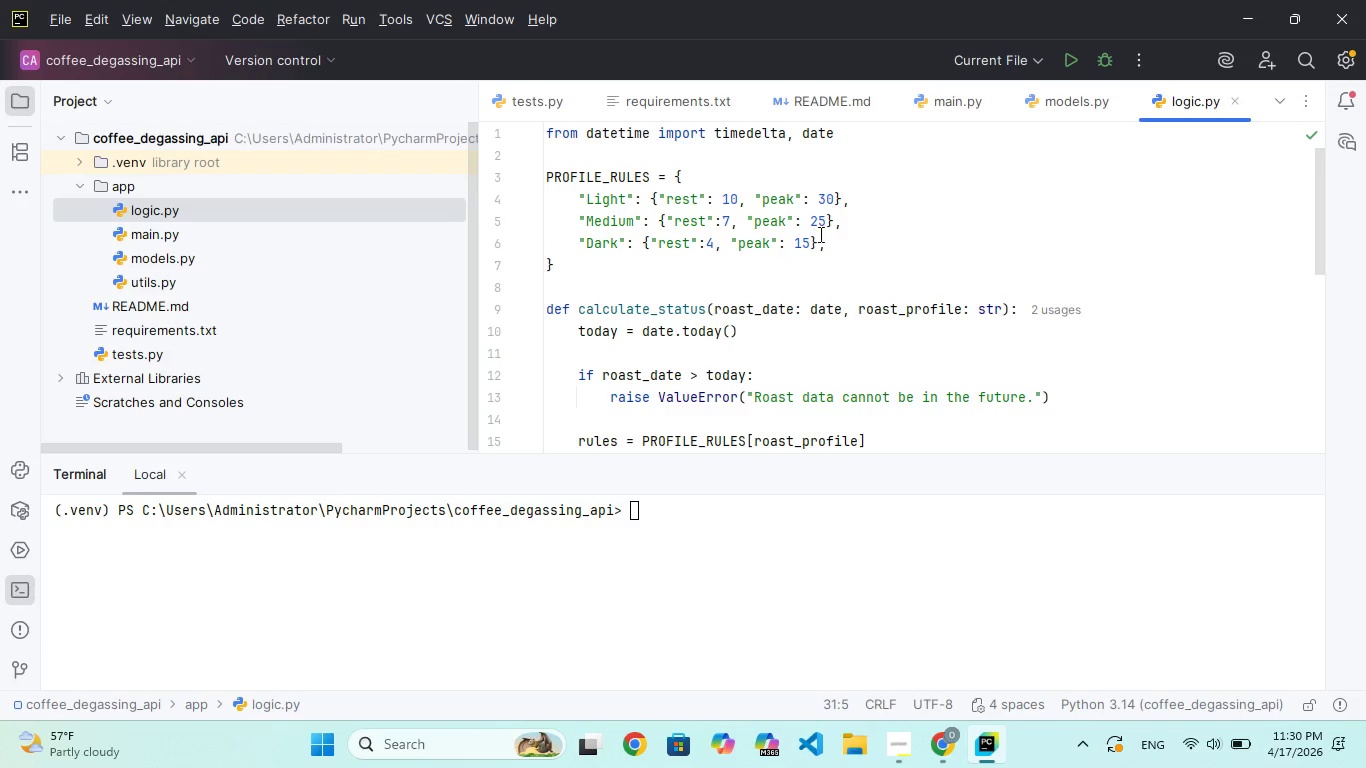 
left_click([820, 228])
 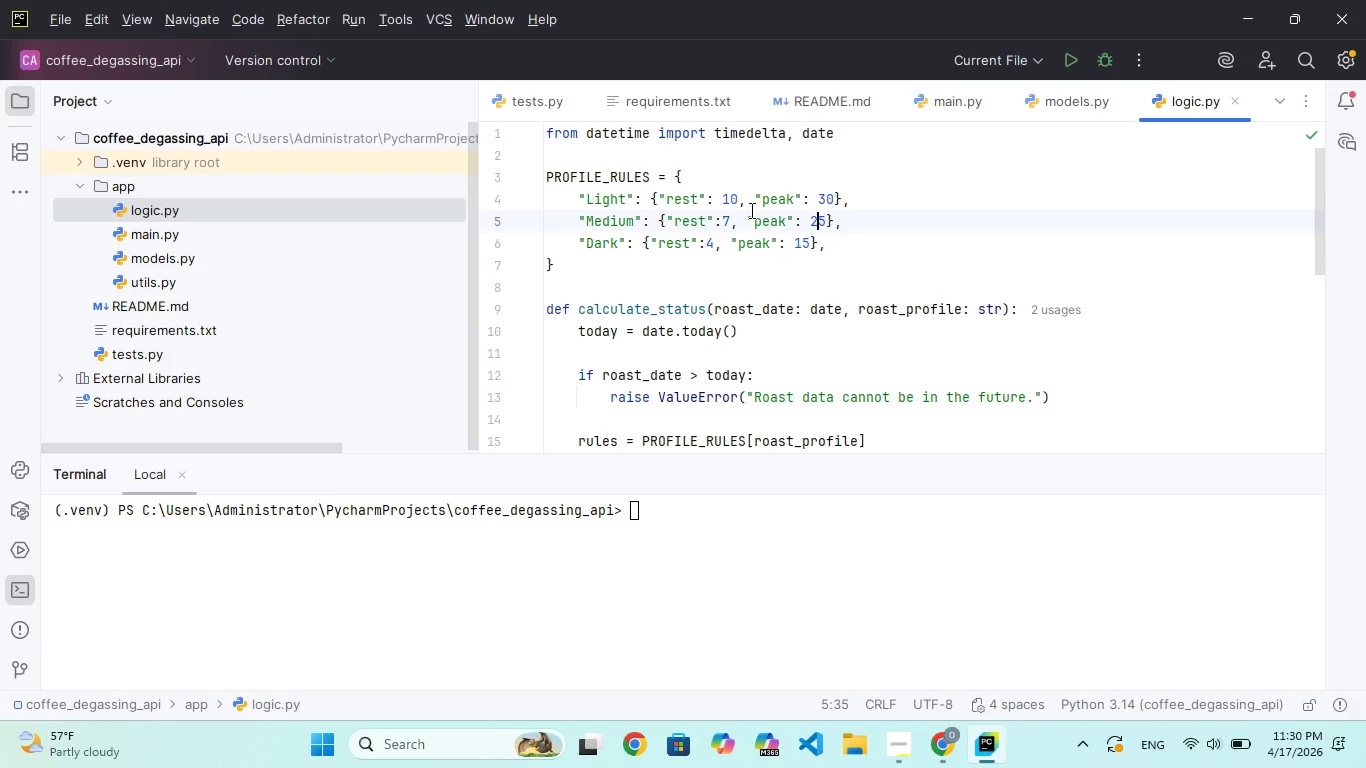 
scroll: coordinate [631, 217], scroll_direction: up, amount: 77.0
 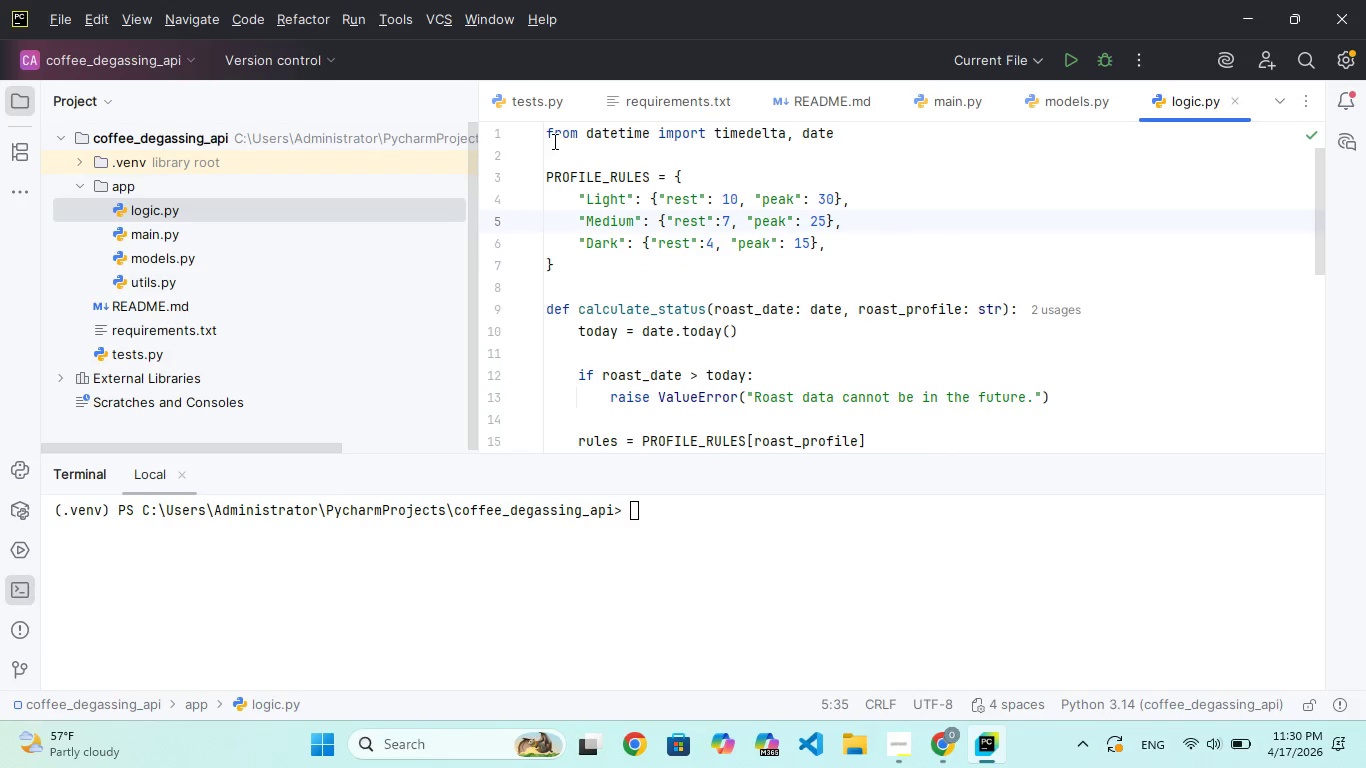 
left_click([550, 139])
 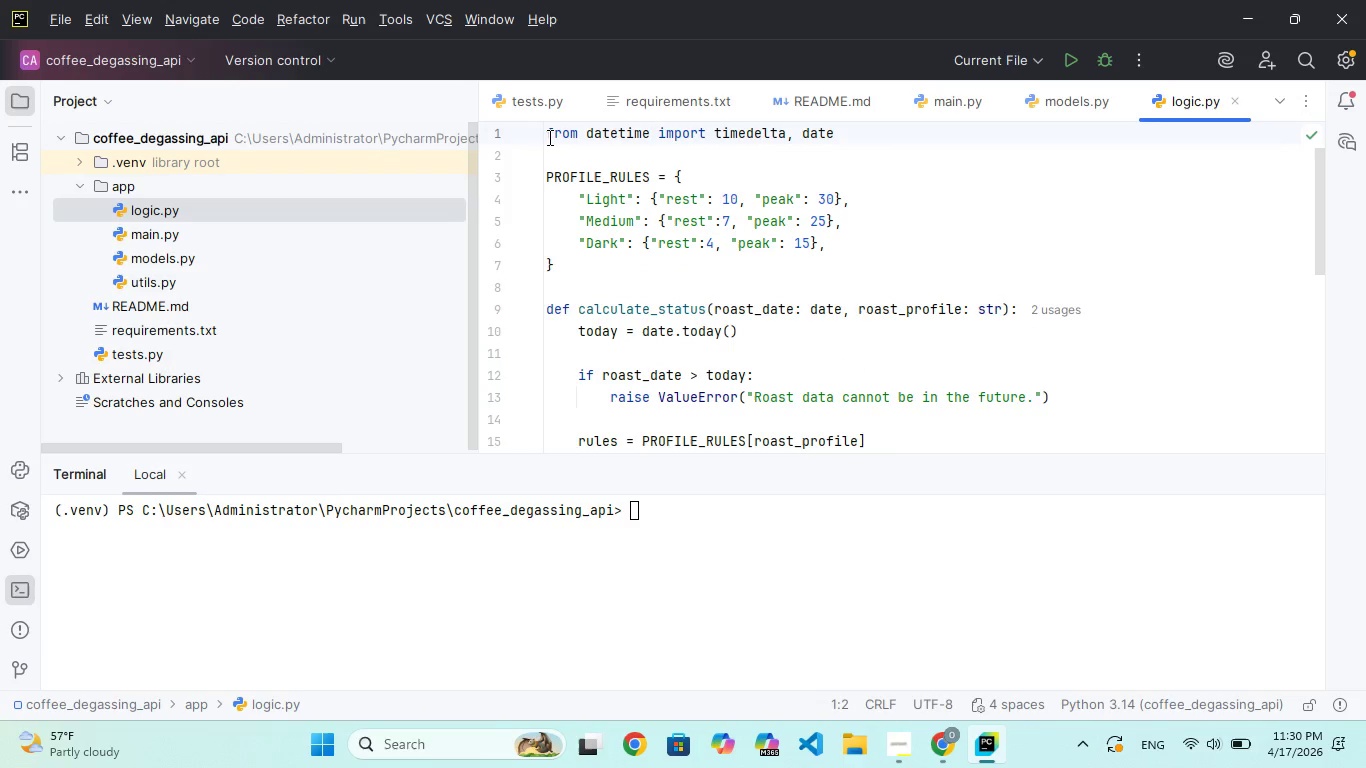 
left_click([548, 137])
 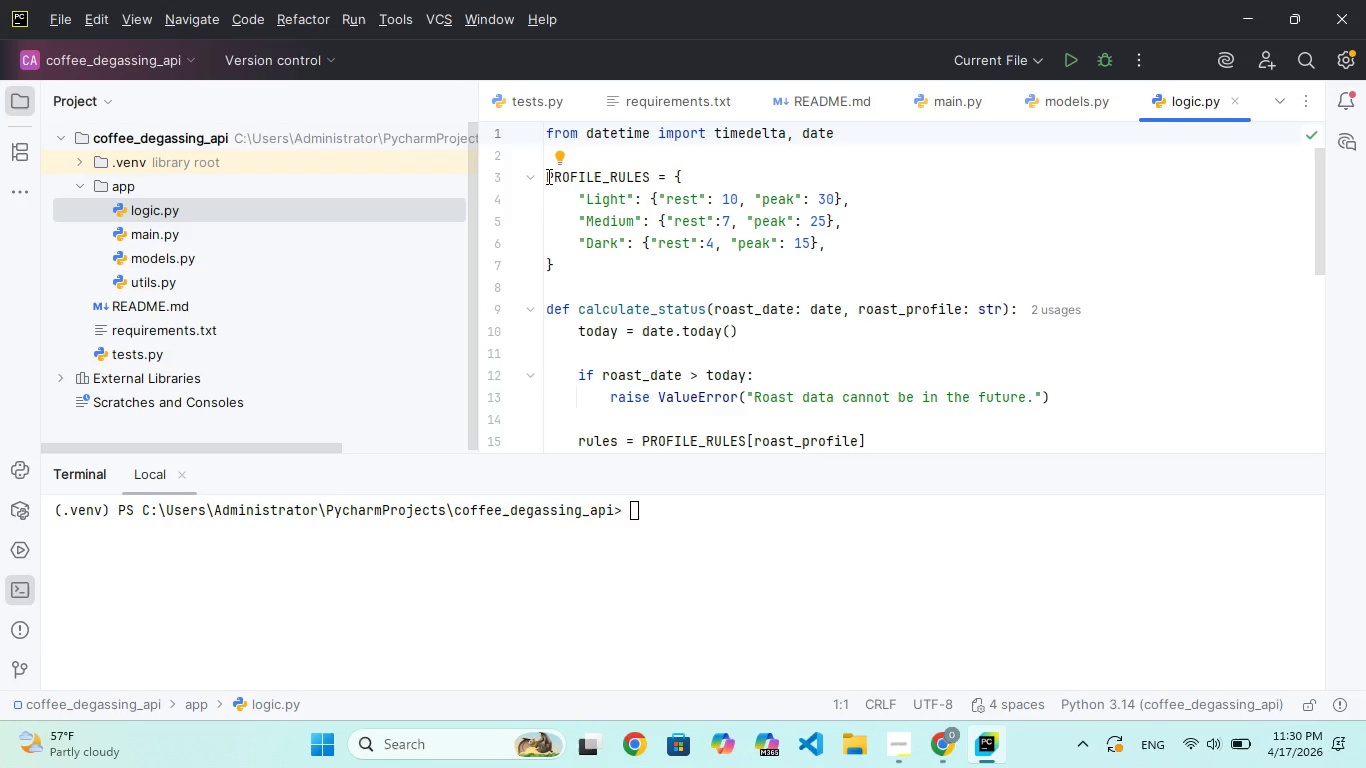 
left_click([547, 176])
 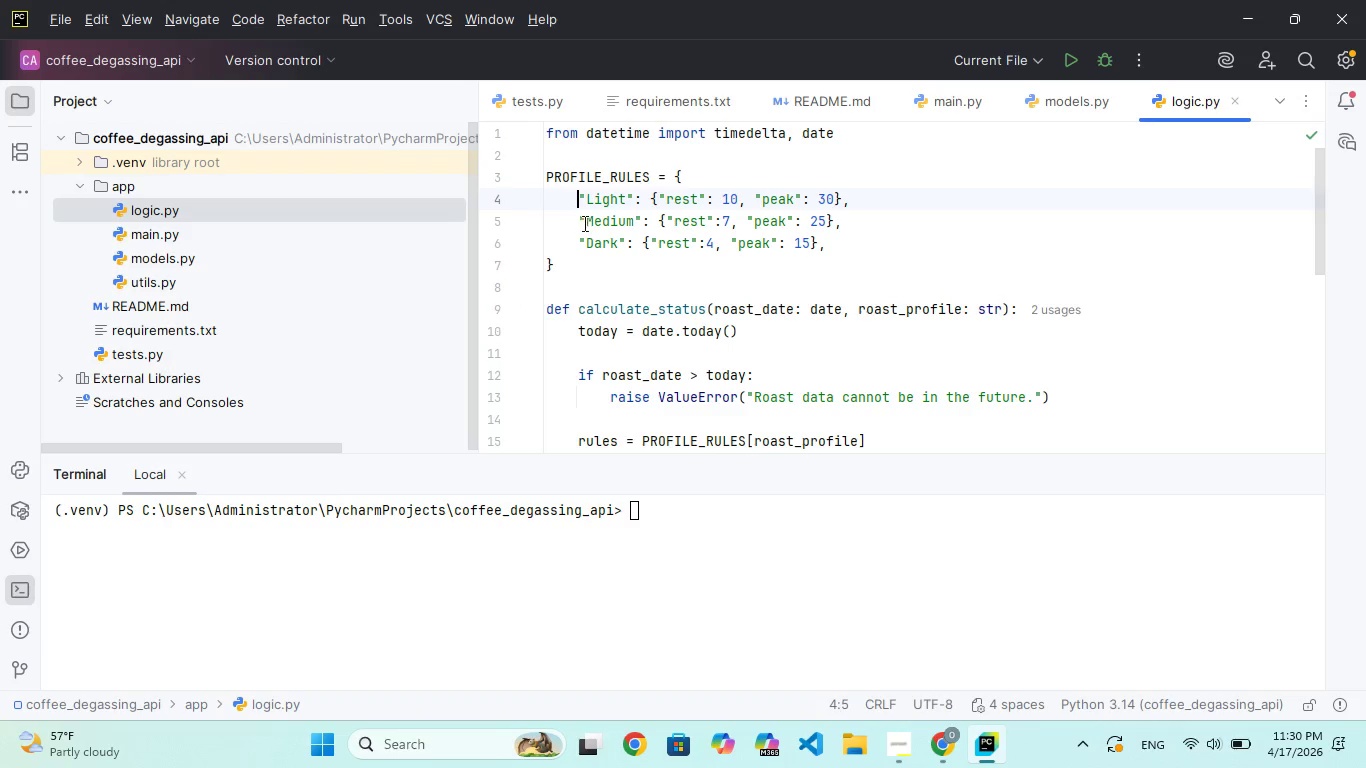 
left_click([578, 225])
 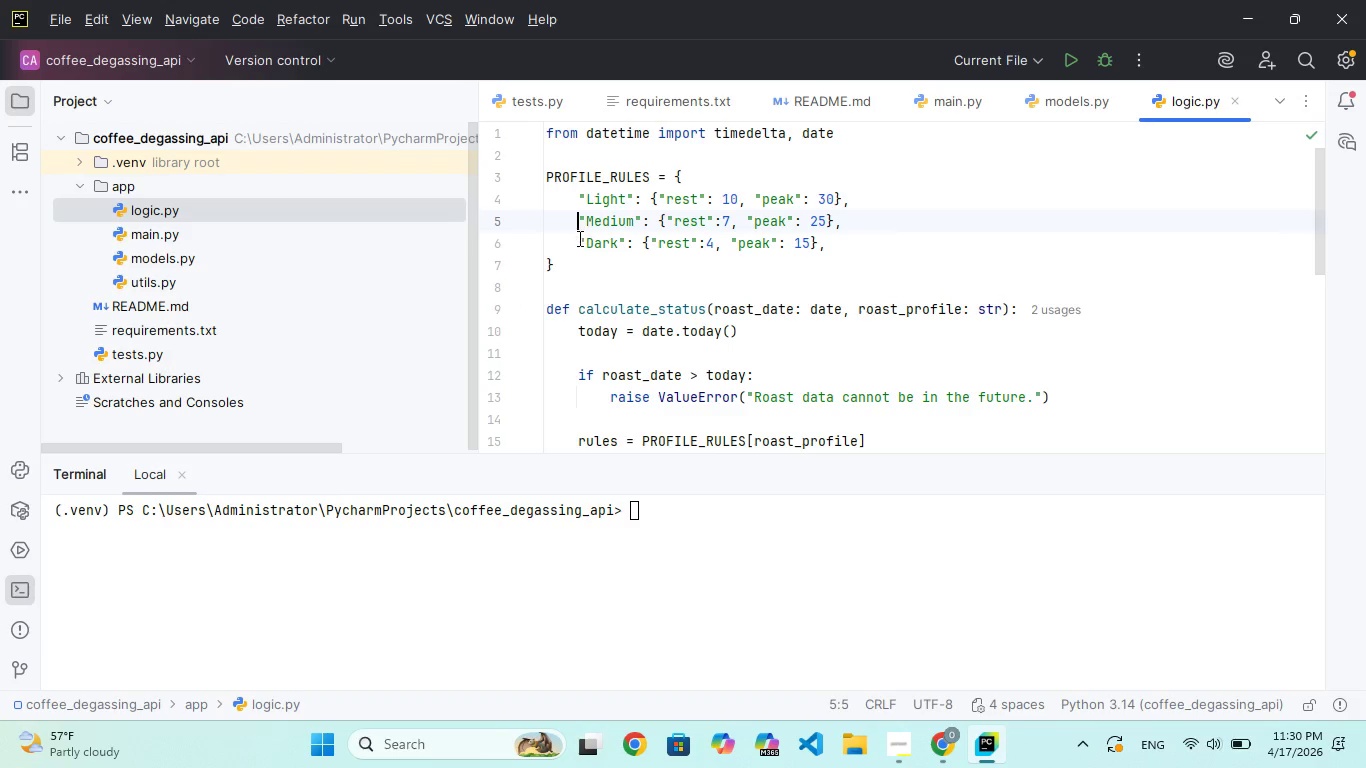 
left_click([578, 241])
 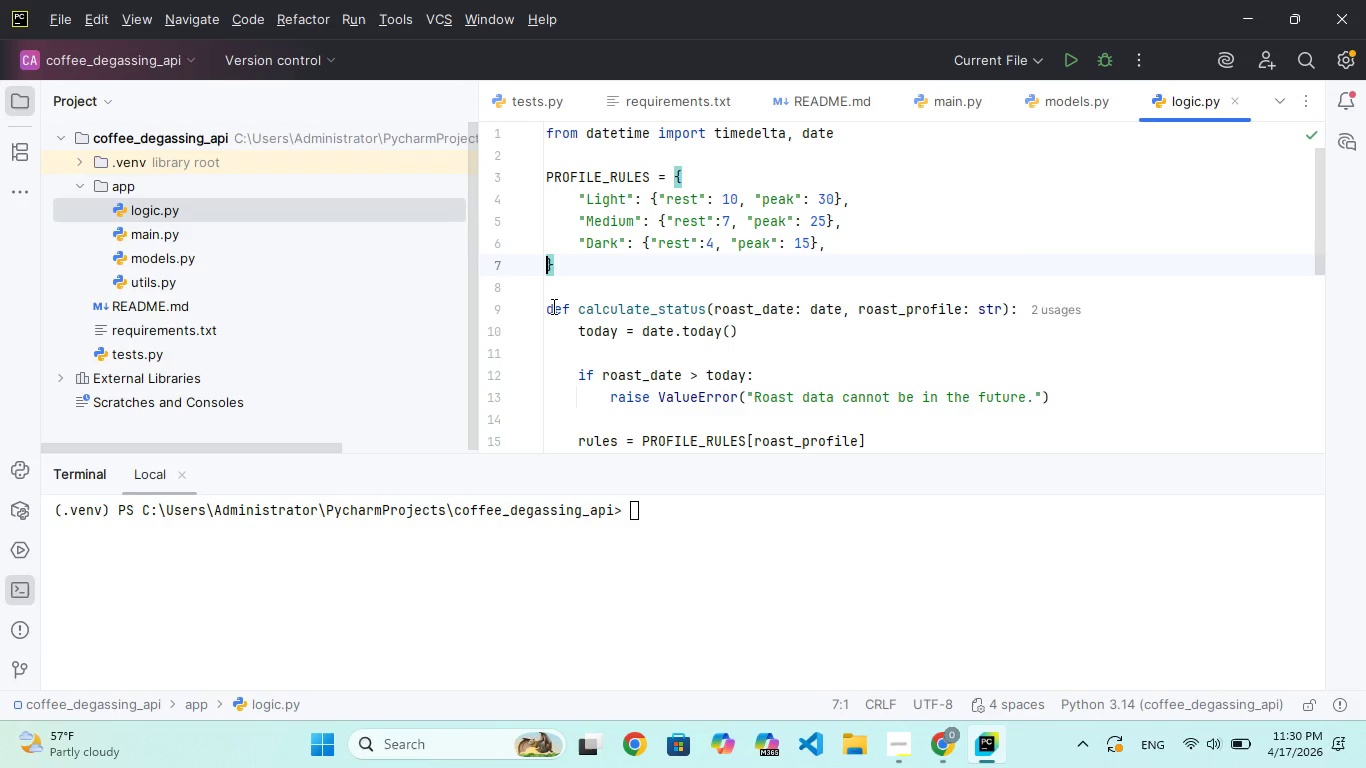 
left_click([549, 304])
 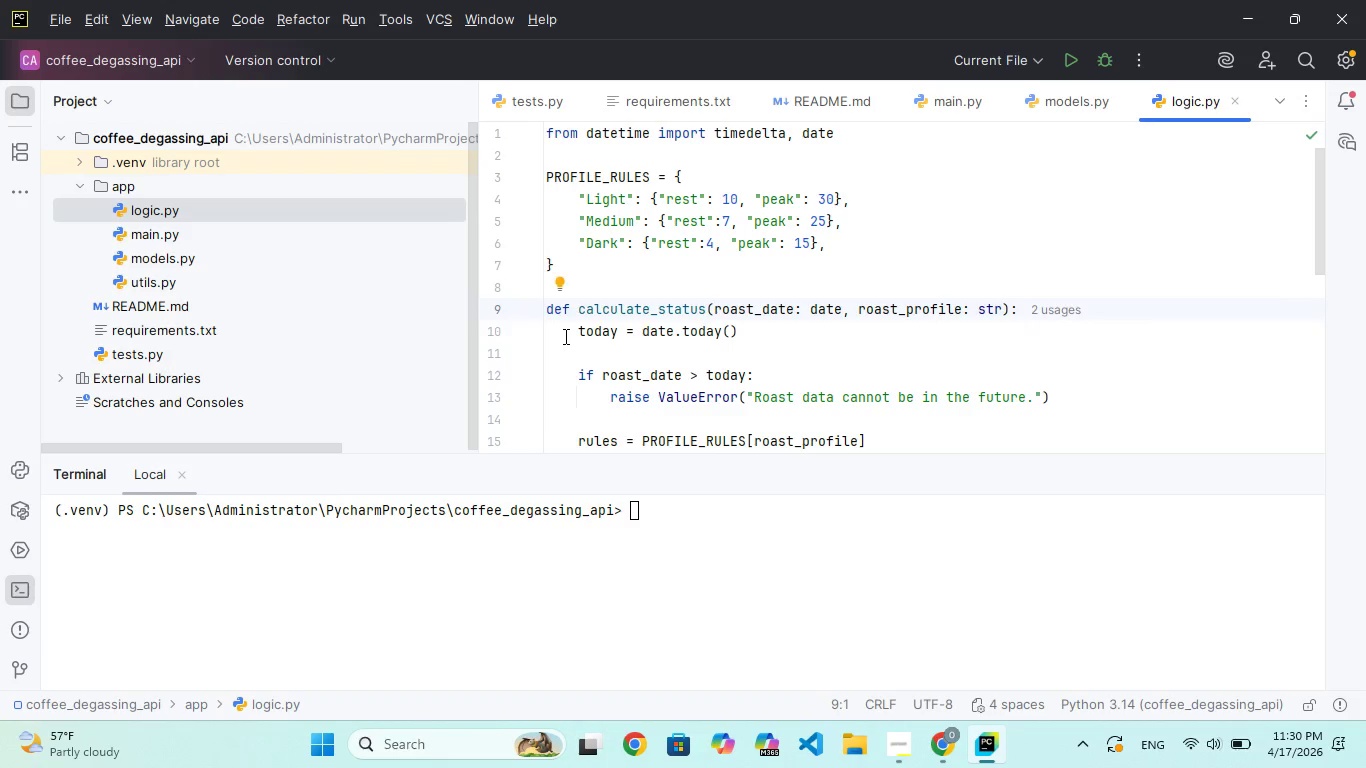 
left_click([568, 333])
 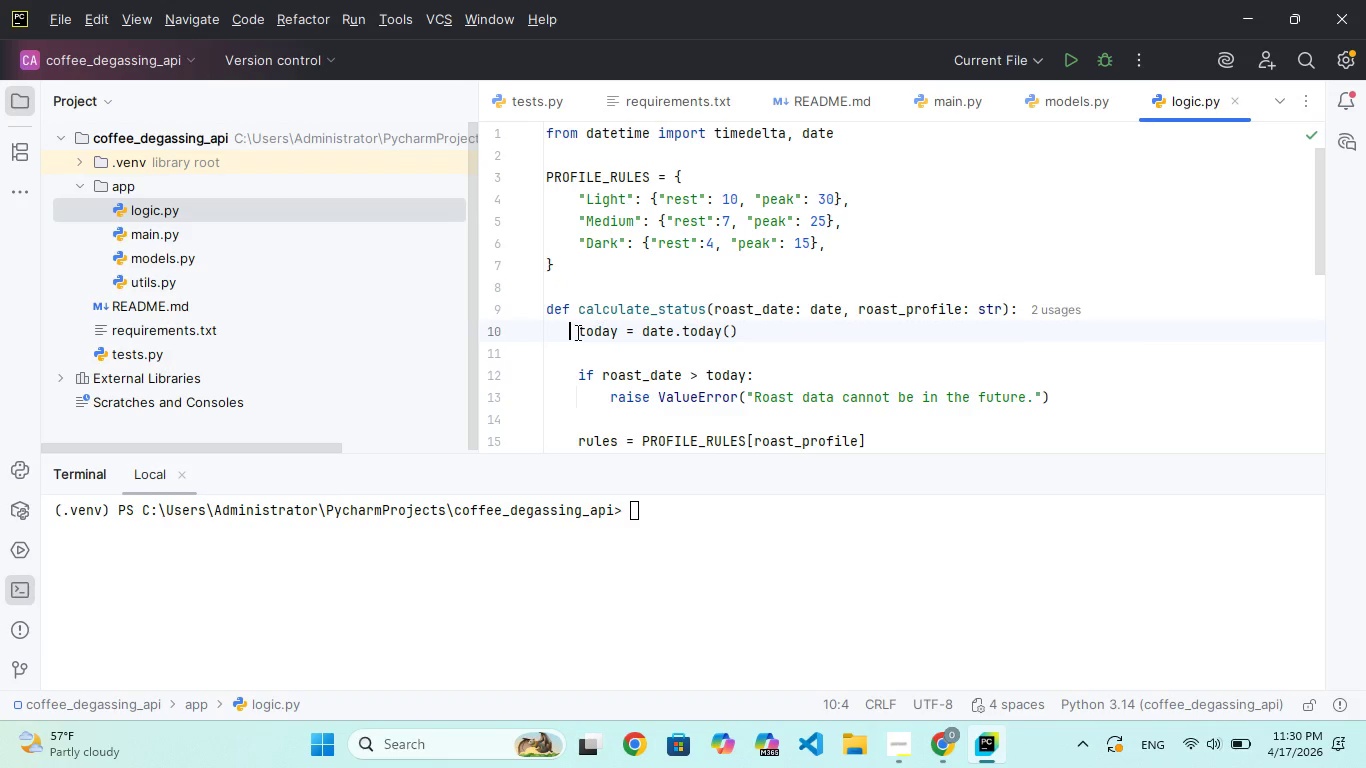 
left_click([577, 331])
 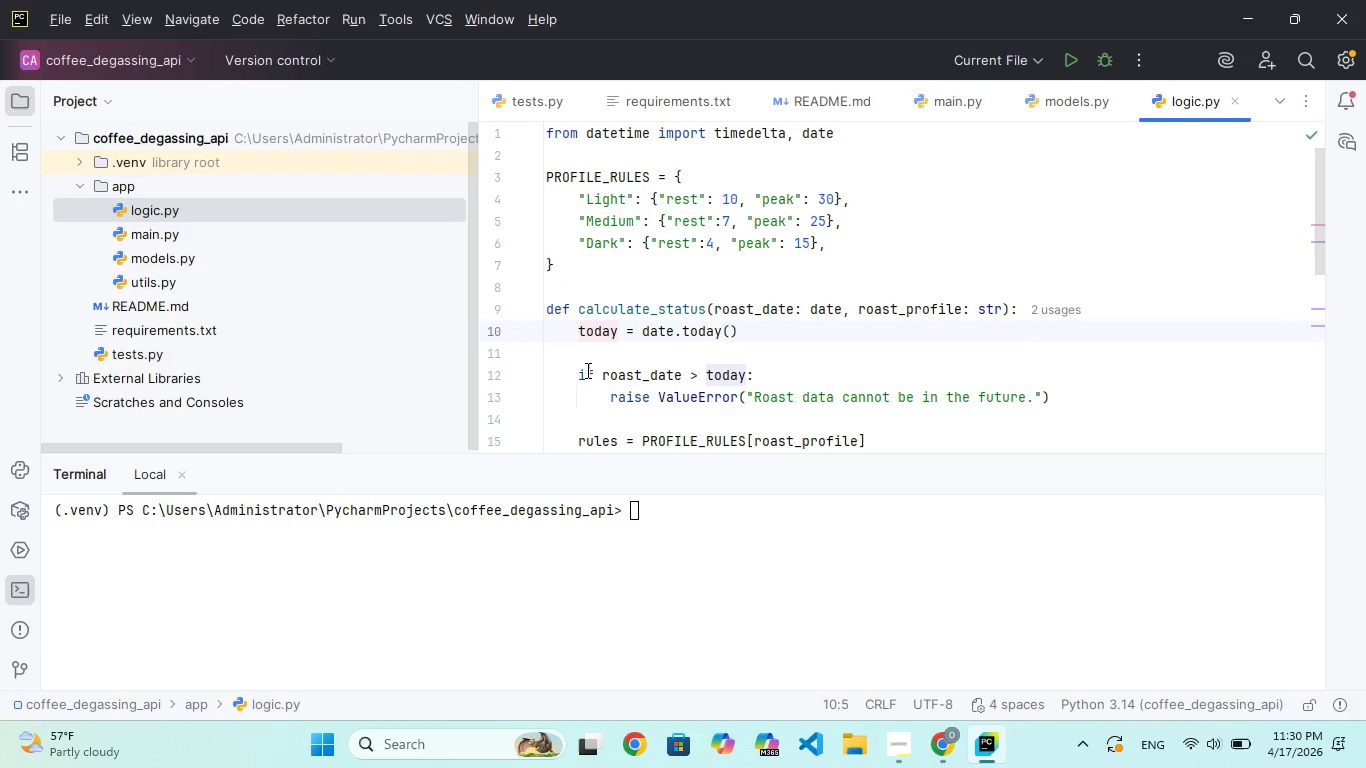 
left_click([570, 378])
 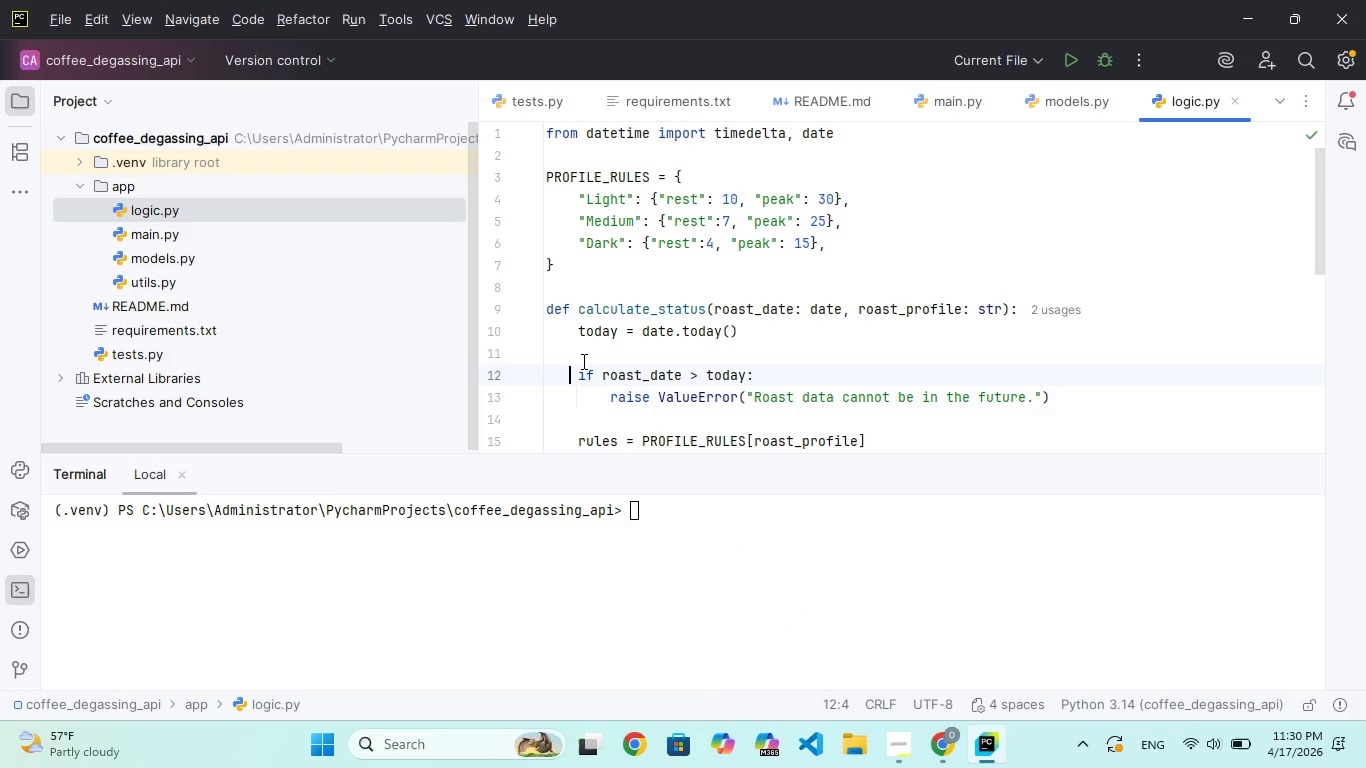 
scroll: coordinate [687, 336], scroll_direction: up, amount: 16.0
 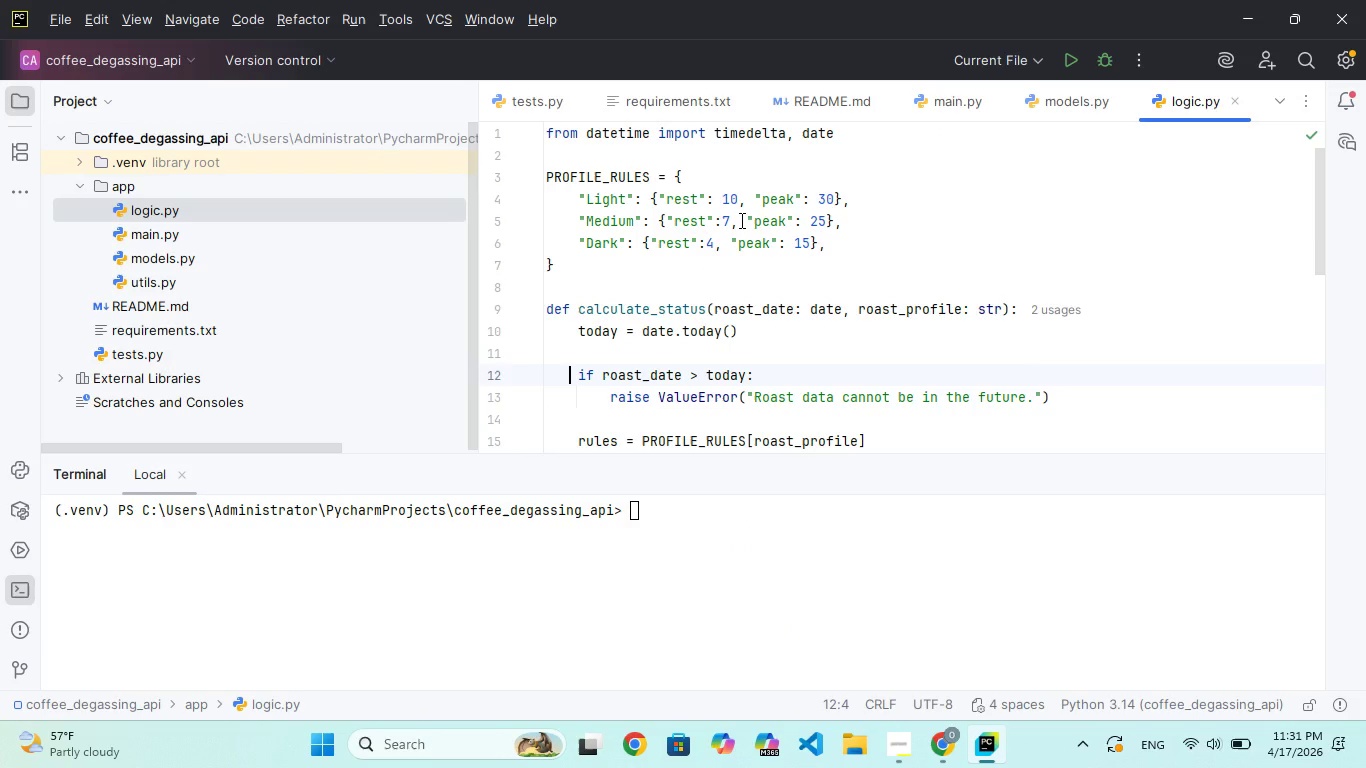 
wait(7.46)
 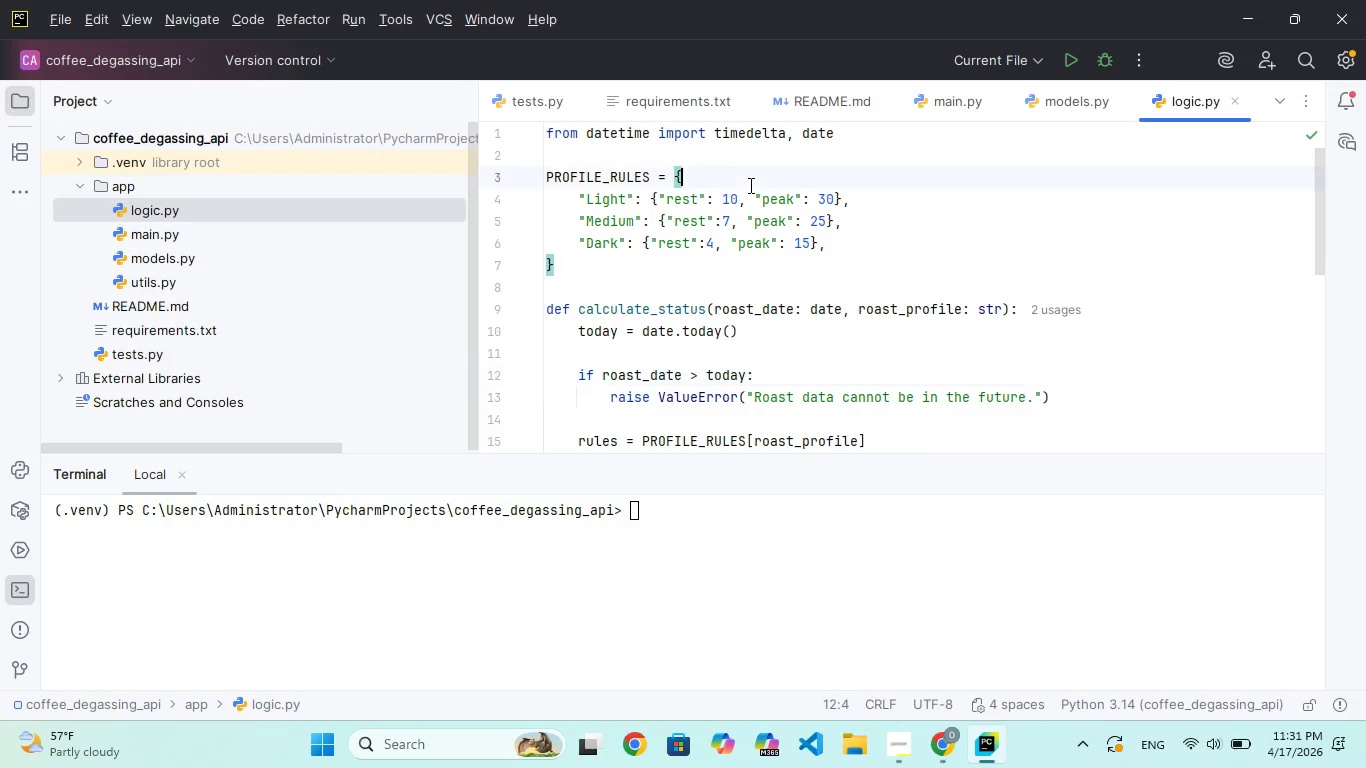 
left_click([749, 185])
 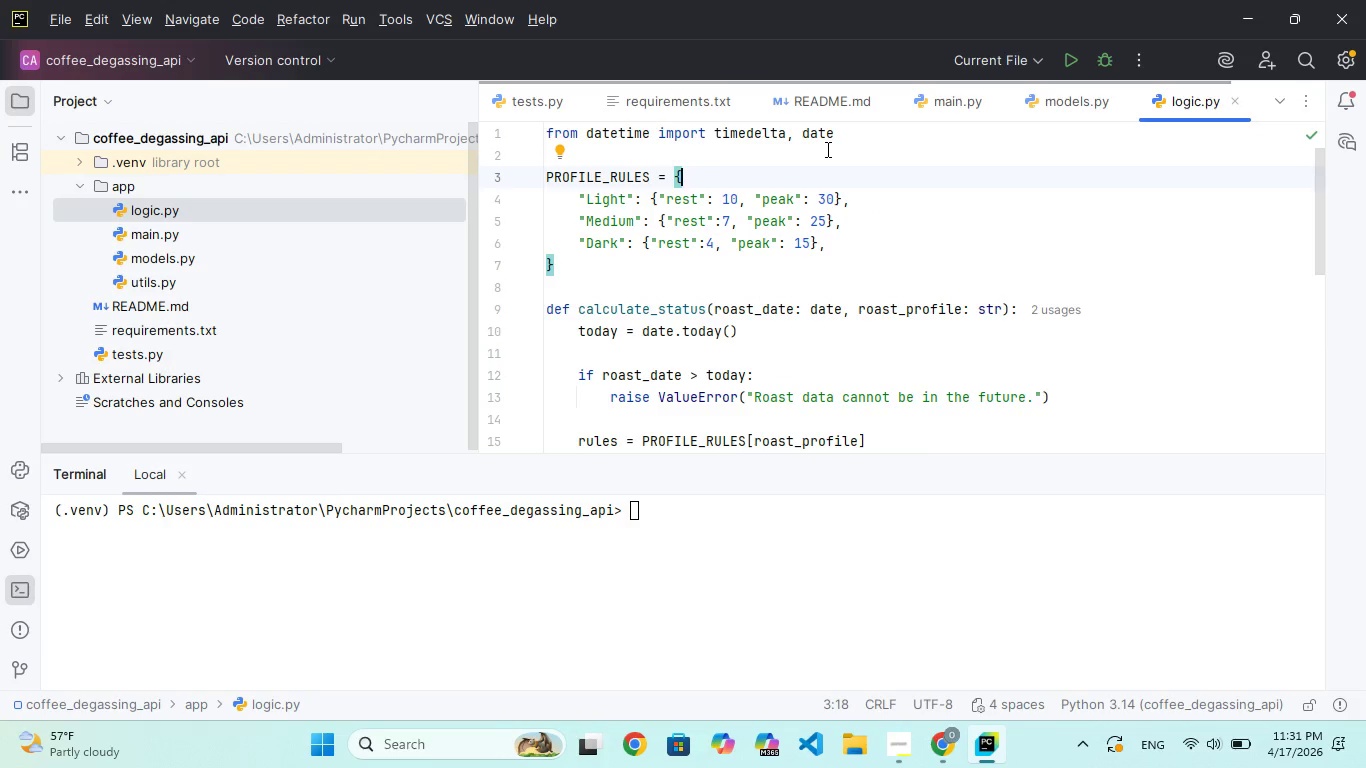 
scroll: coordinate [749, 186], scroll_direction: up, amount: 84.0
 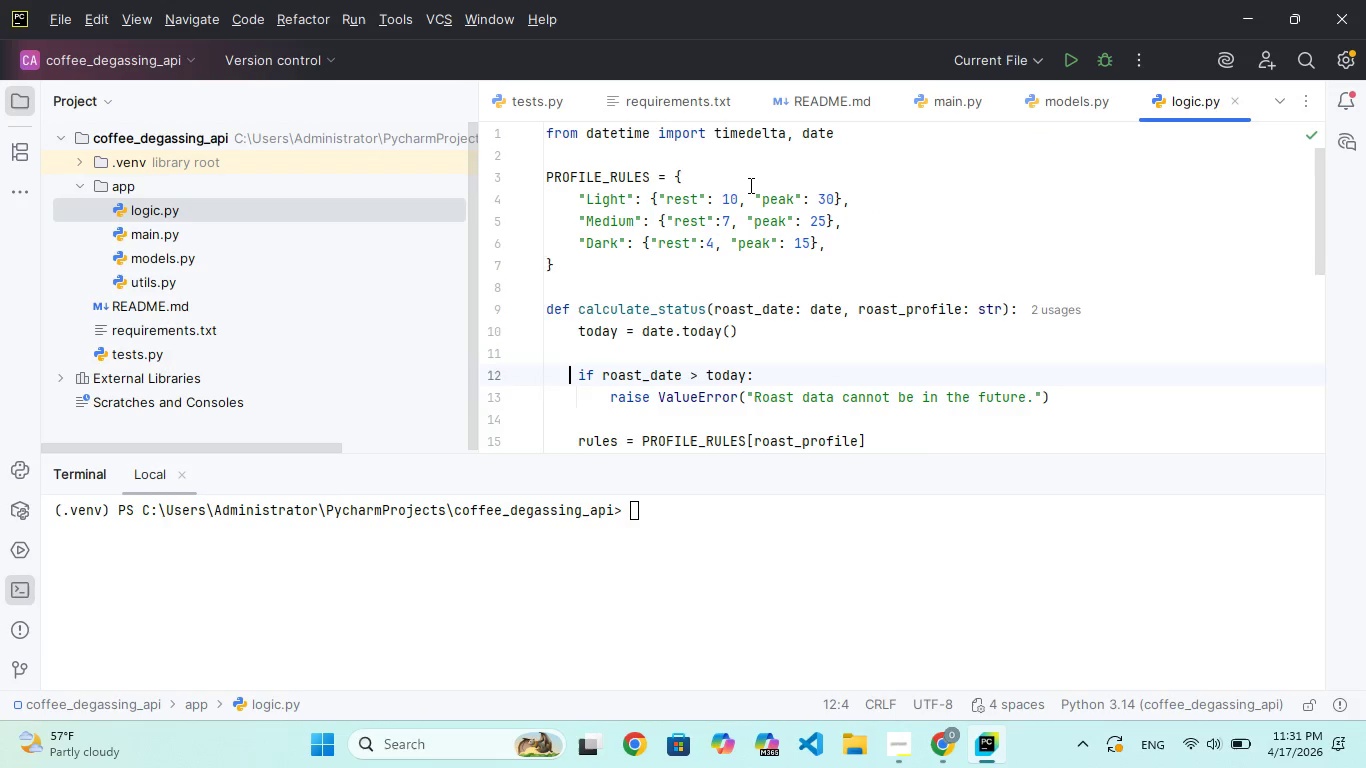 
left_click([848, 149])
 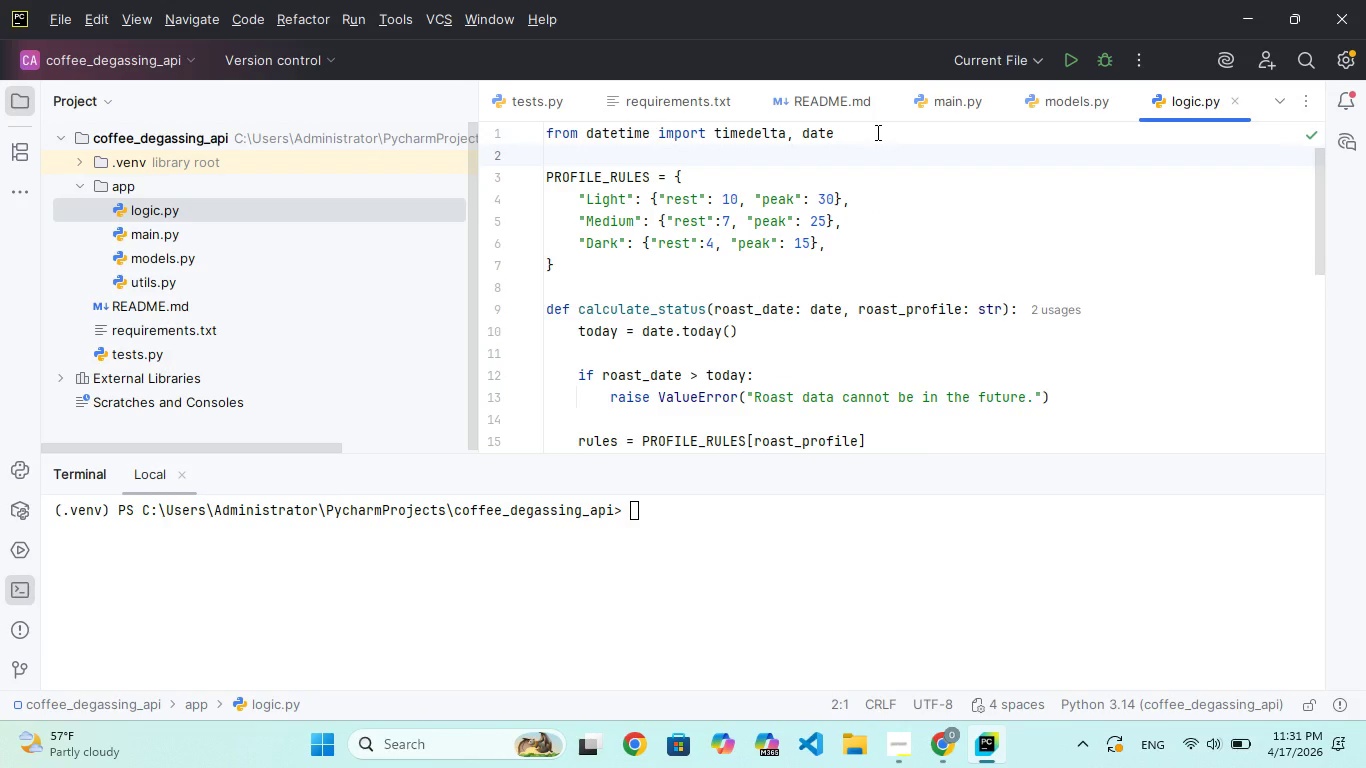 
wait(5.75)
 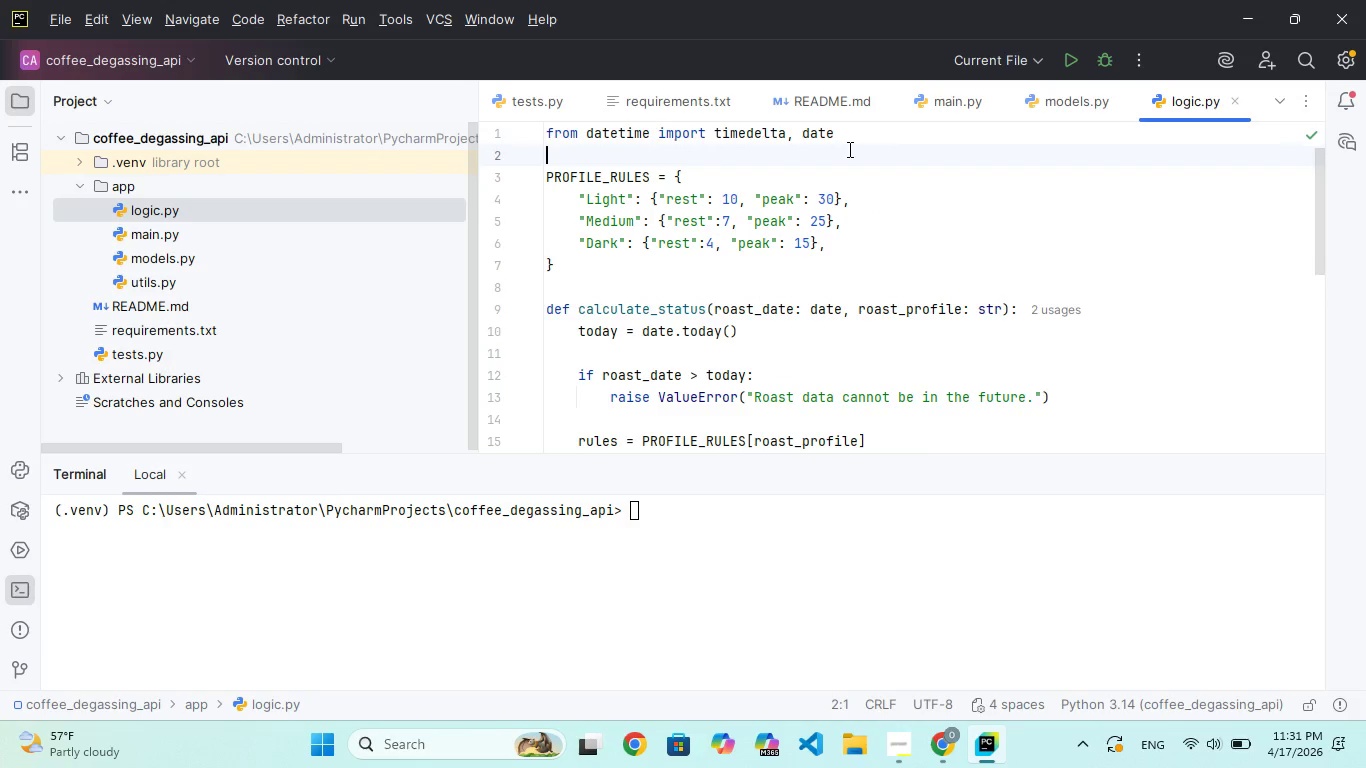 
left_click([876, 132])
 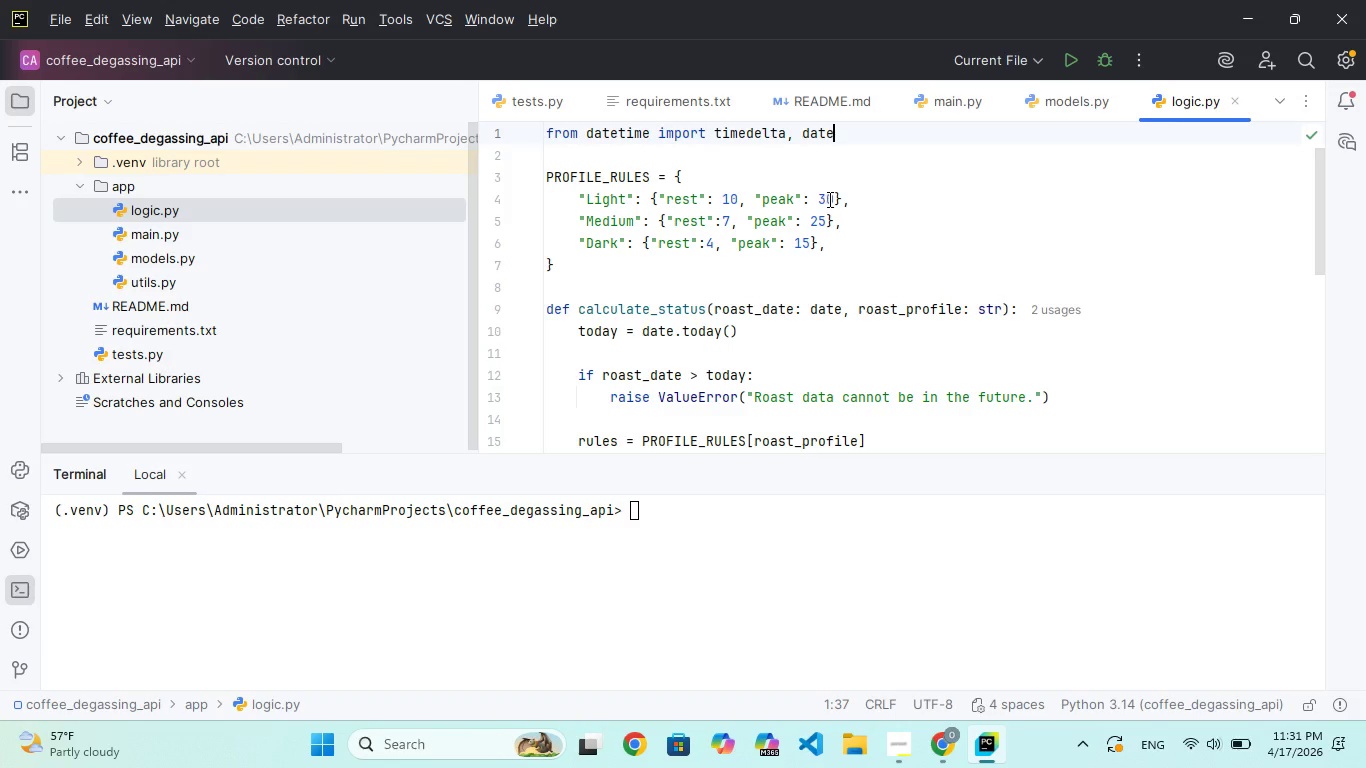 
scroll: coordinate [828, 186], scroll_direction: down, amount: 33.0
 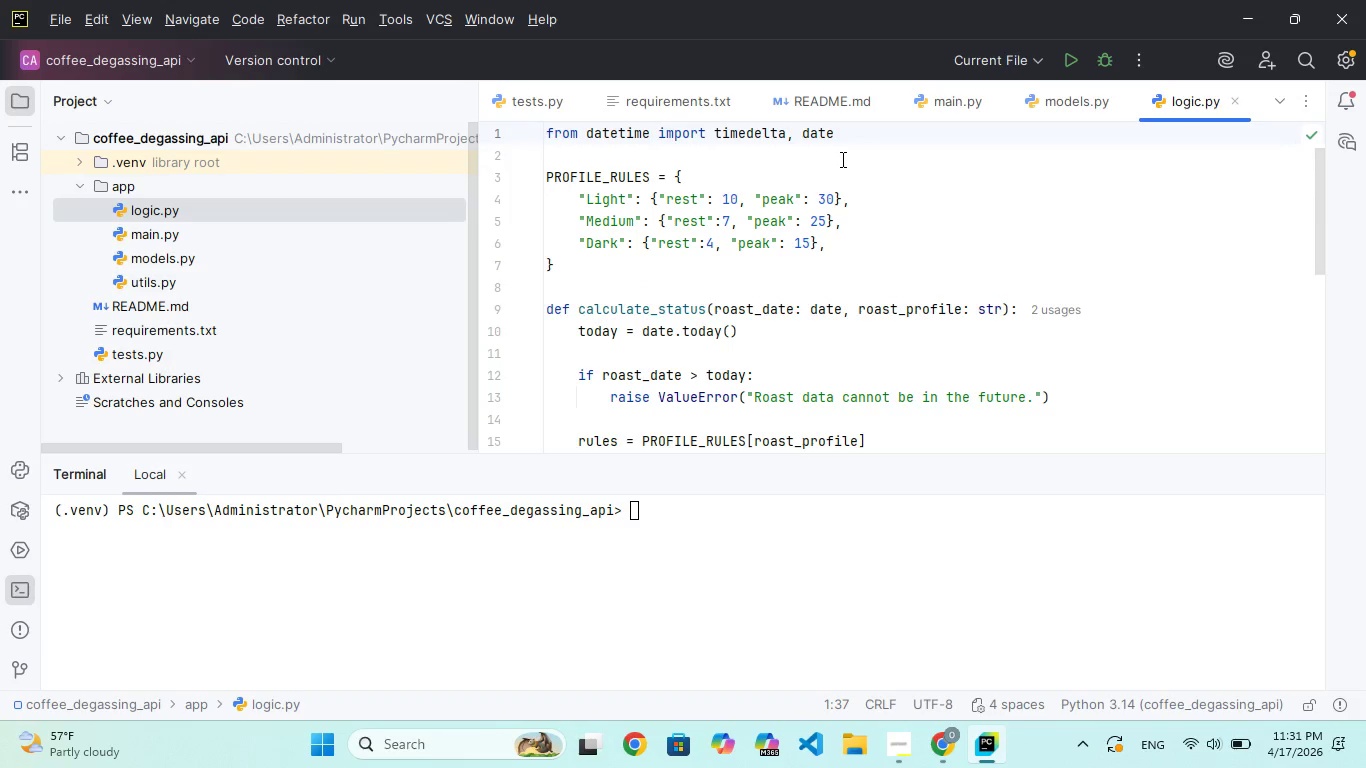 
left_click([841, 159])
 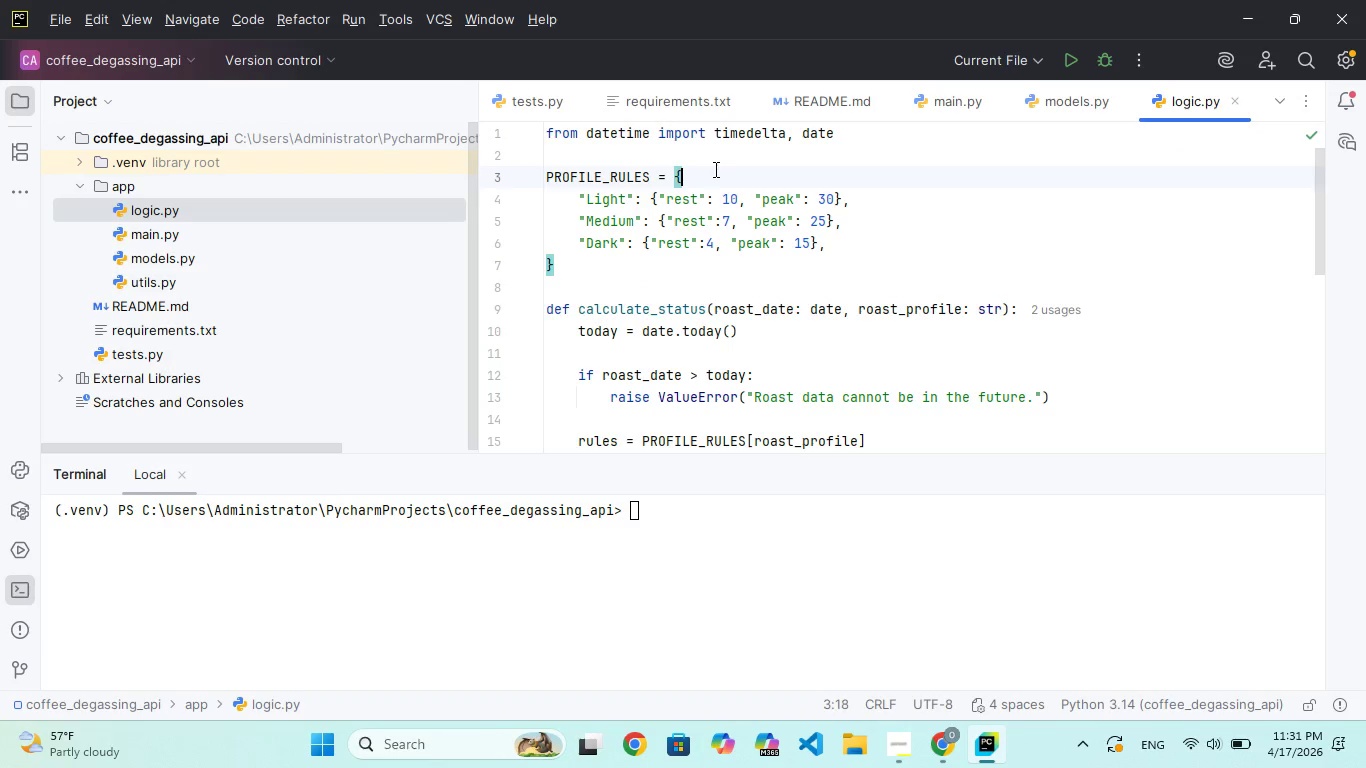 
left_click([761, 174])
 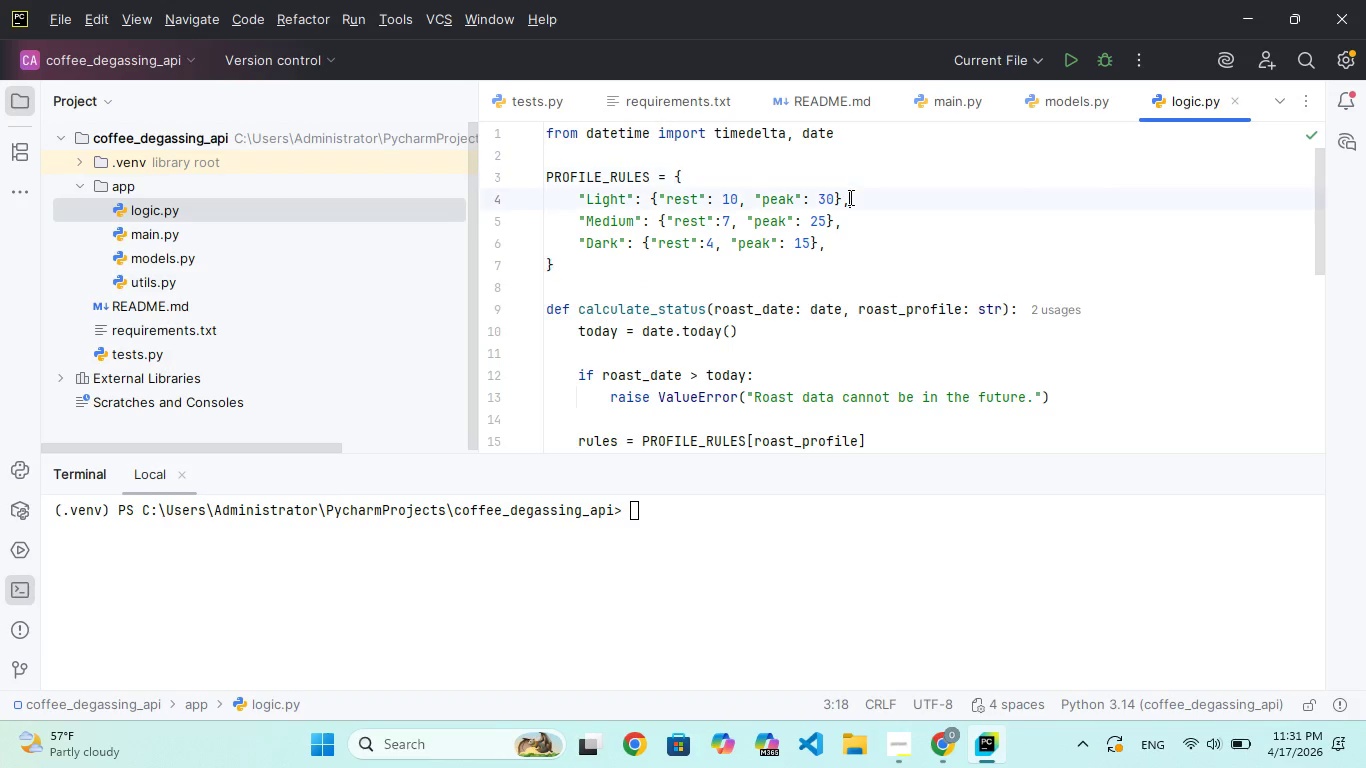 
double_click([857, 220])
 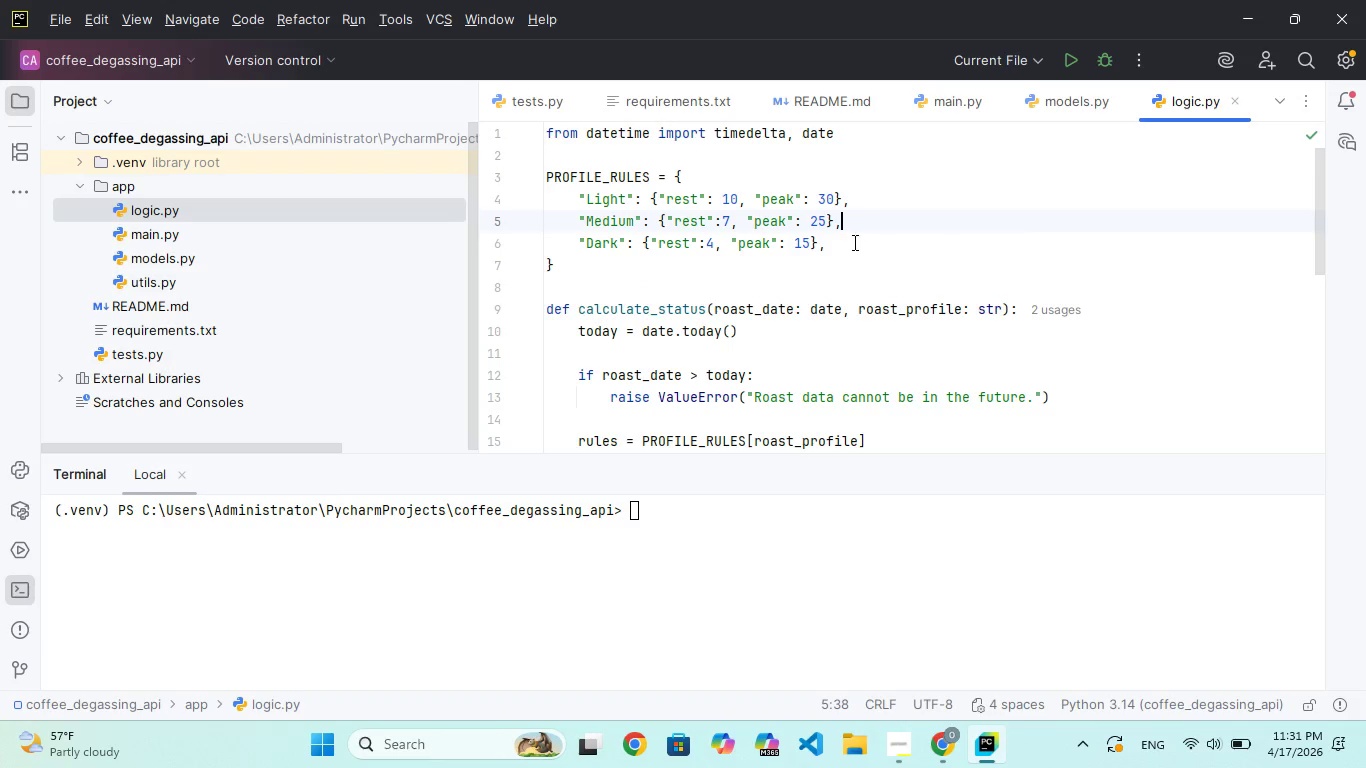 
triple_click([852, 246])
 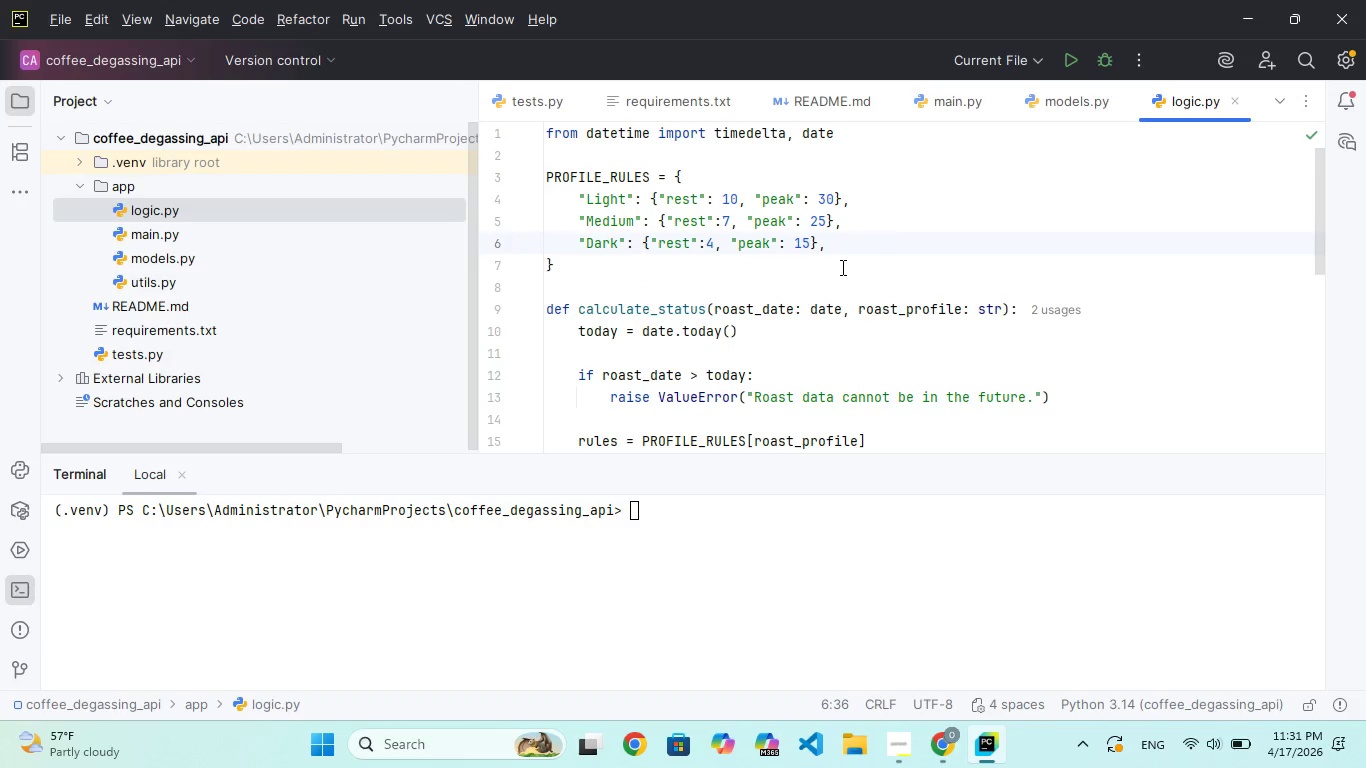 
scroll: coordinate [840, 251], scroll_direction: down, amount: 75.0
 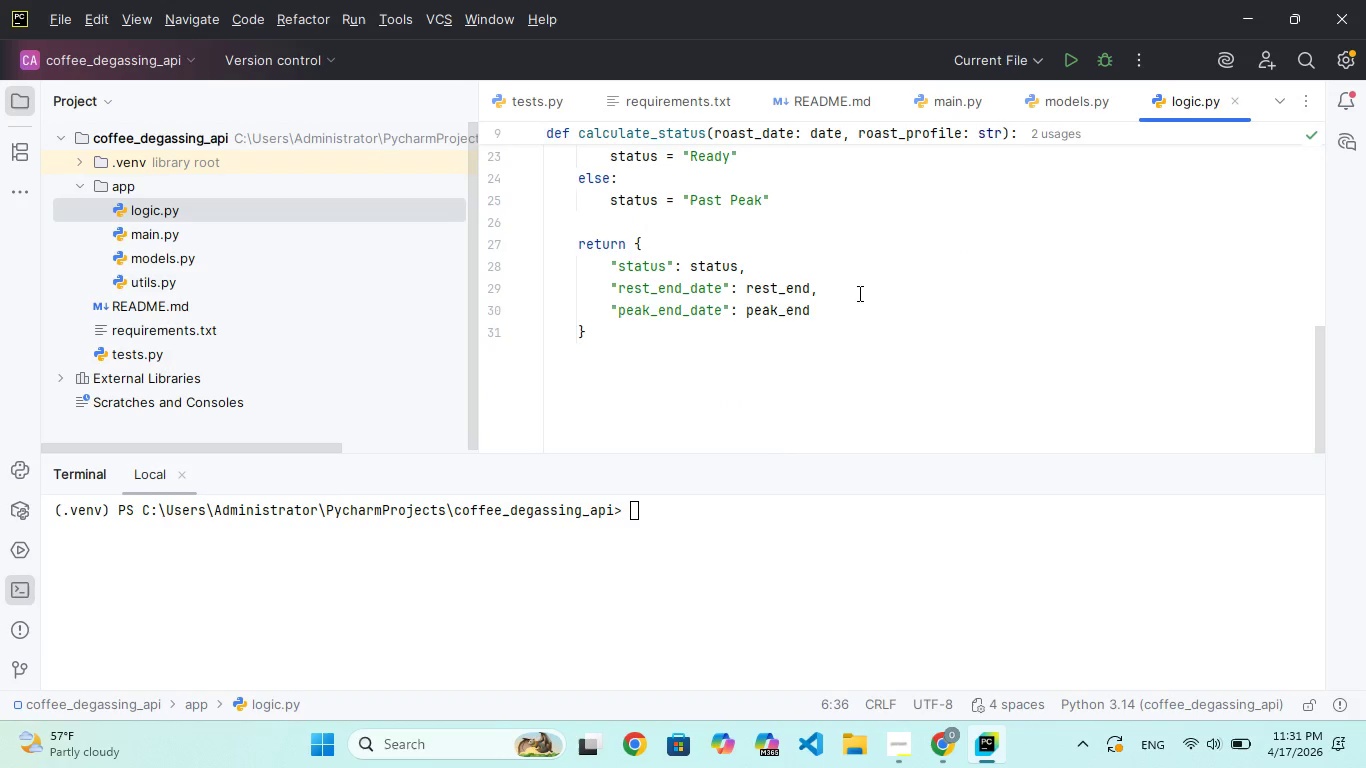 
left_click([845, 313])
 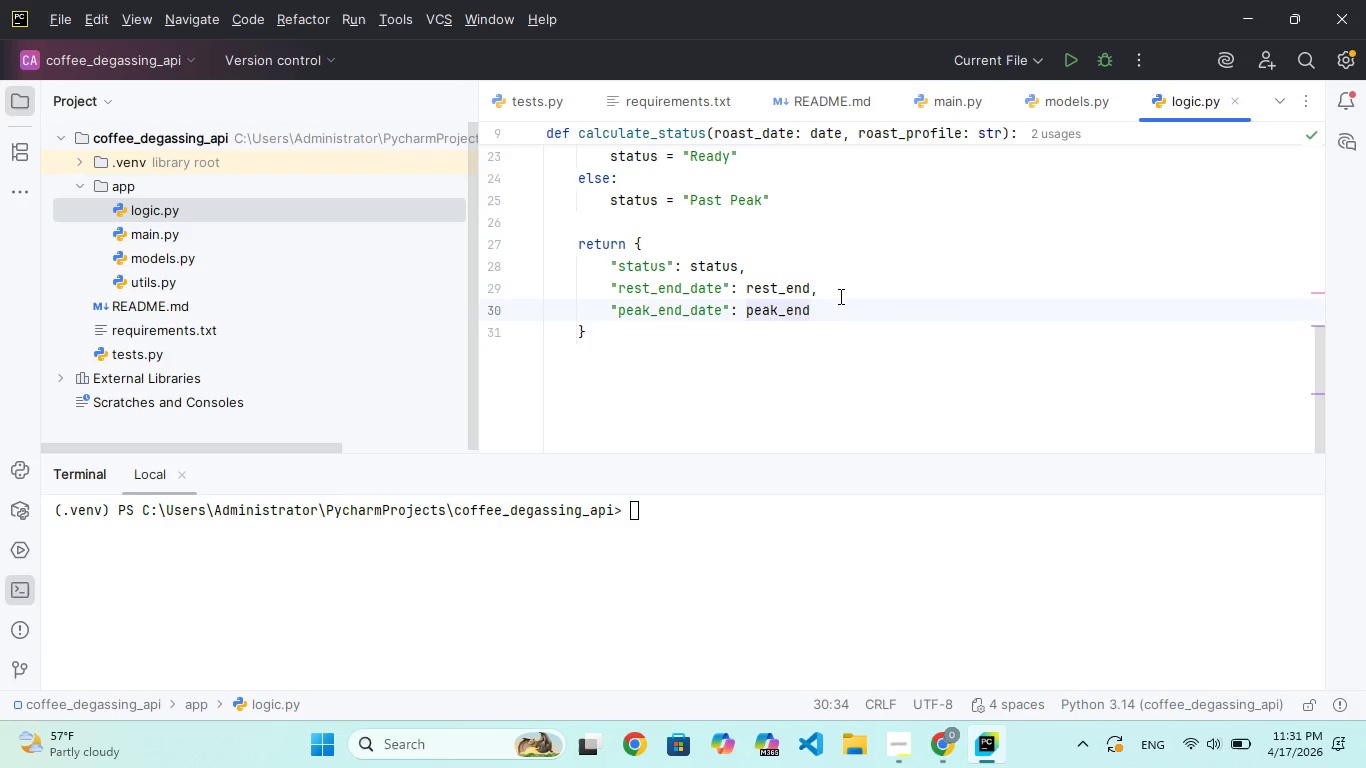 
left_click([838, 293])
 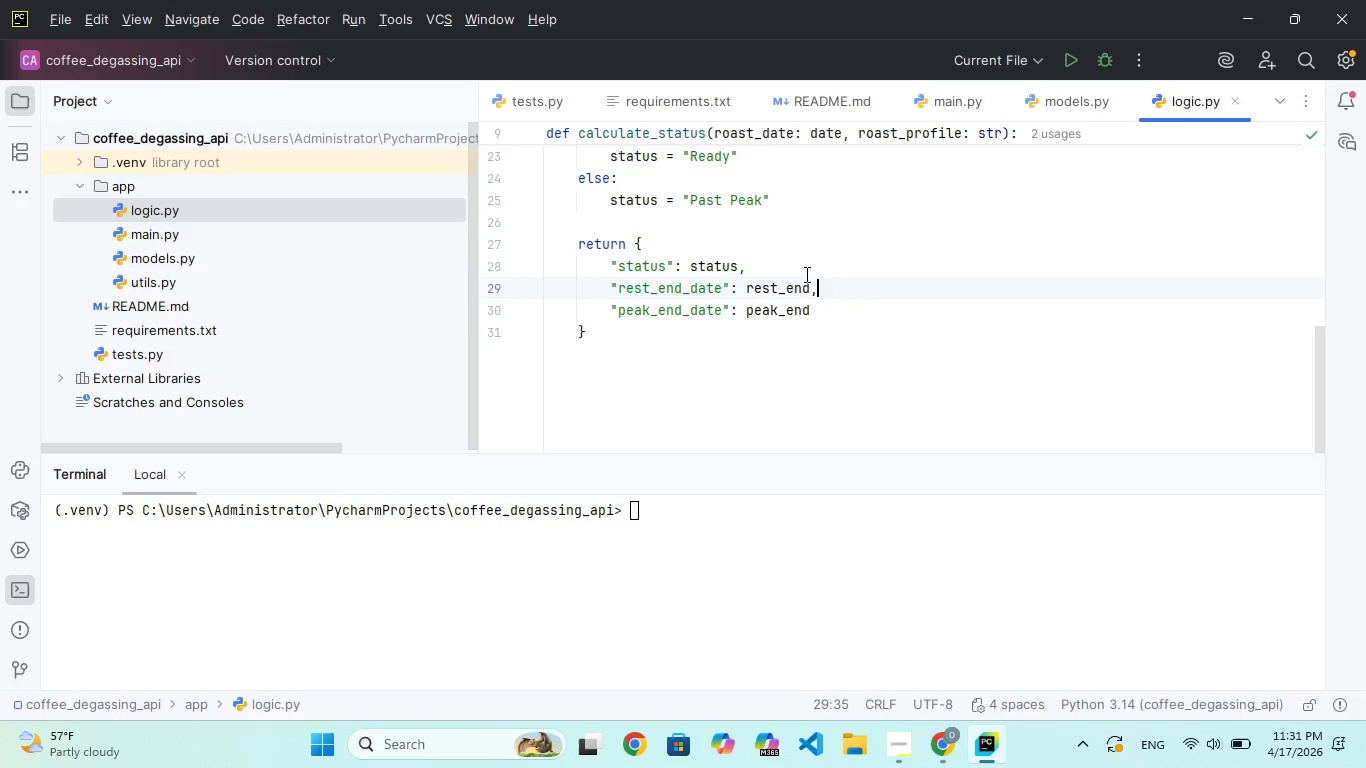 
left_click([797, 273])
 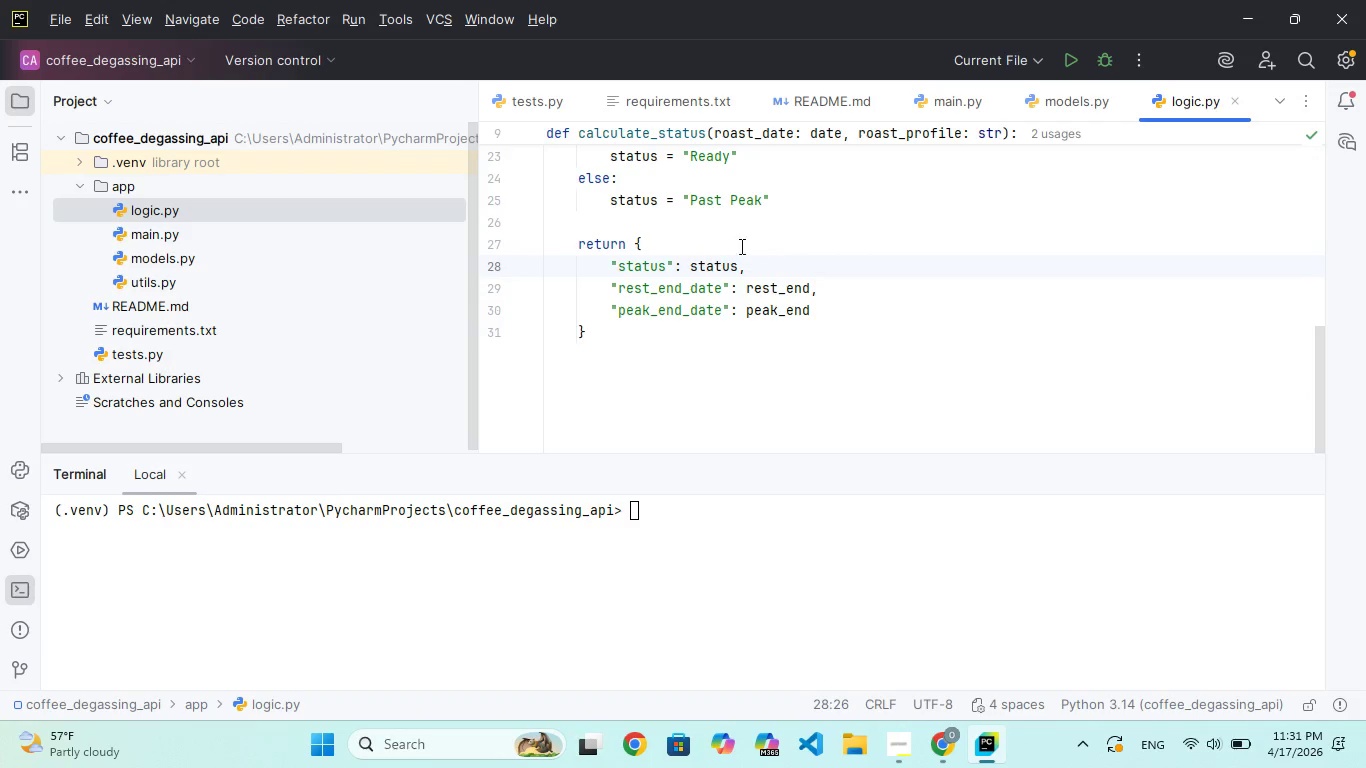 
left_click([714, 245])
 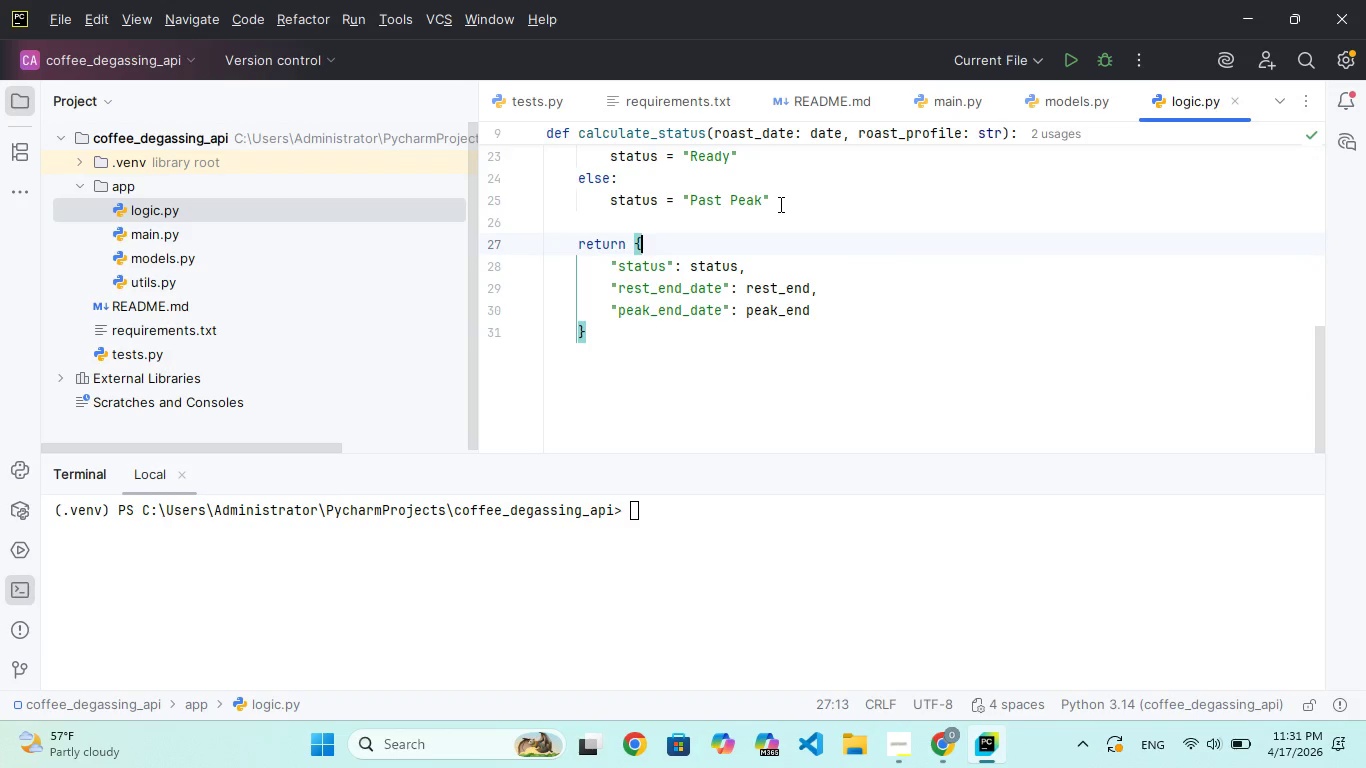 
left_click([787, 200])
 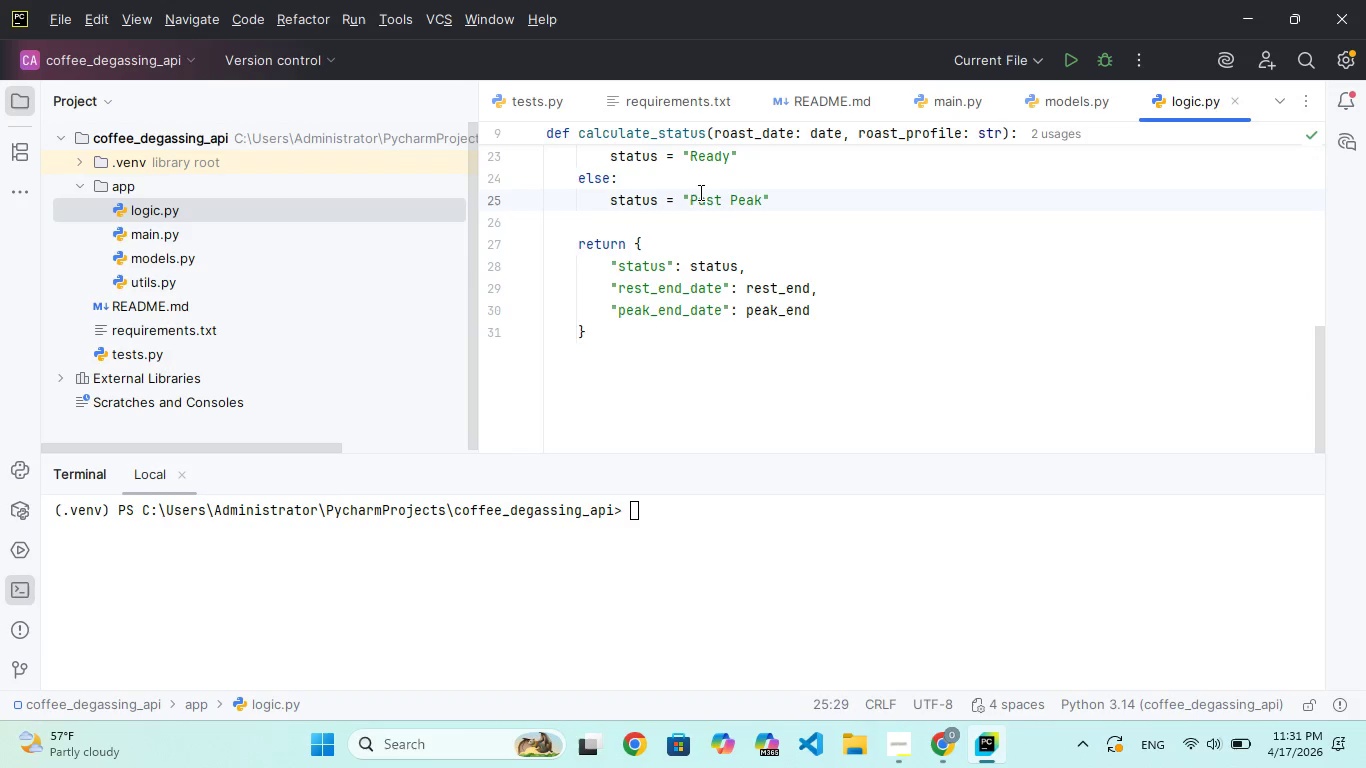 
left_click([649, 178])
 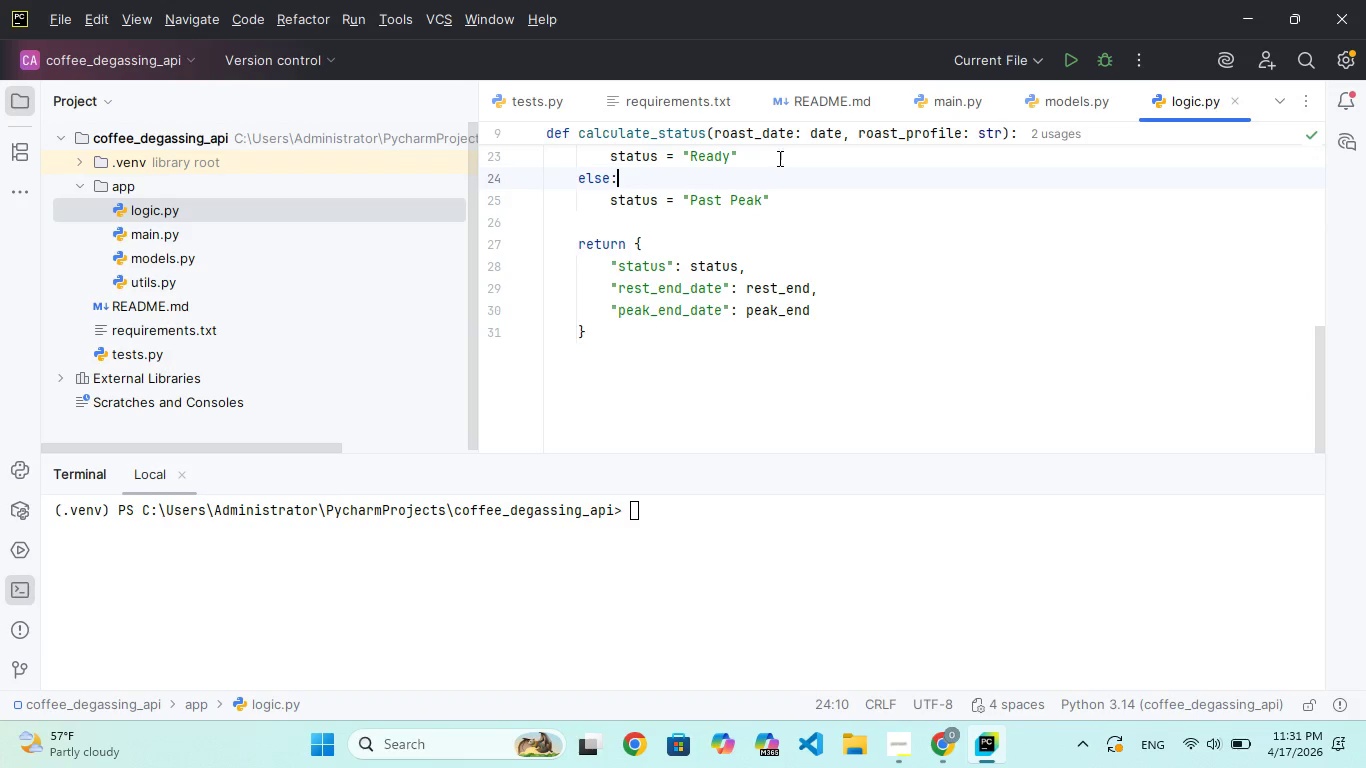 
left_click([791, 156])
 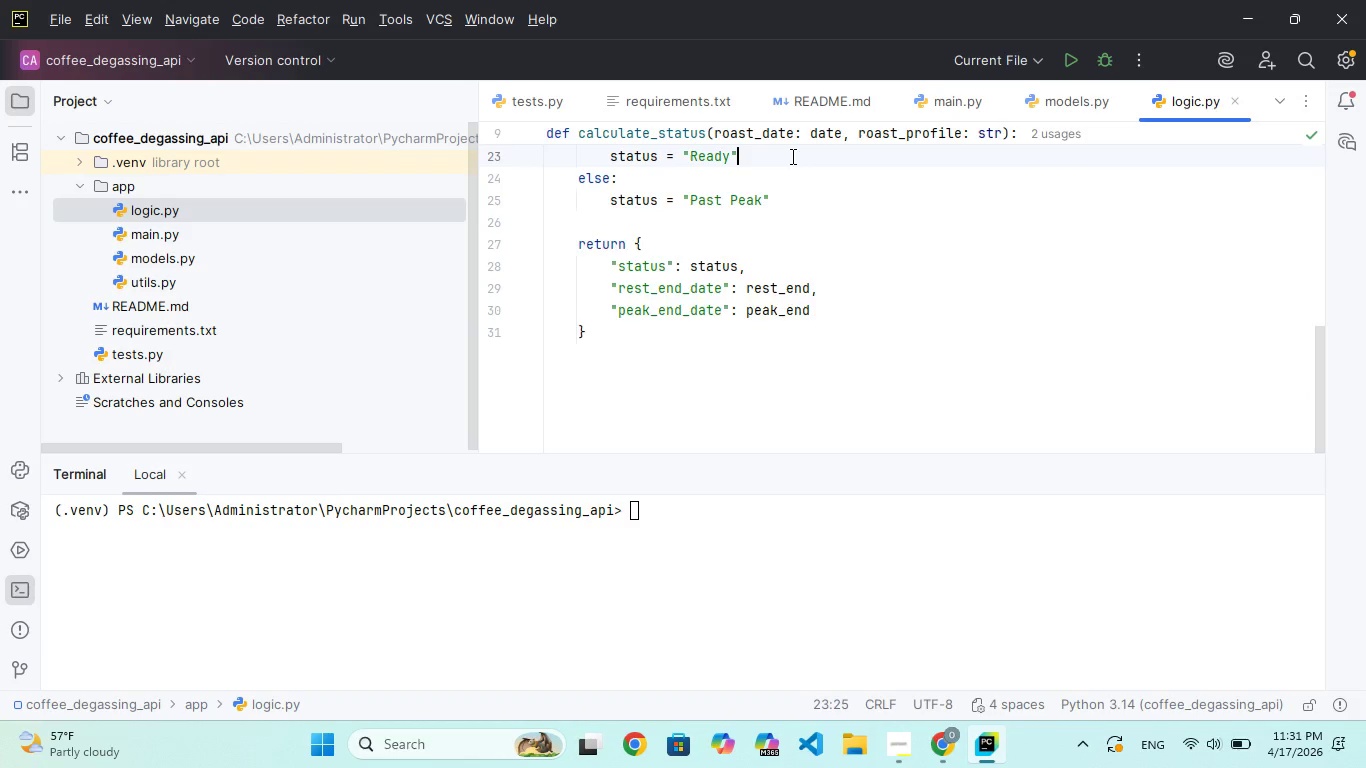 
scroll: coordinate [791, 156], scroll_direction: up, amount: 9.0
 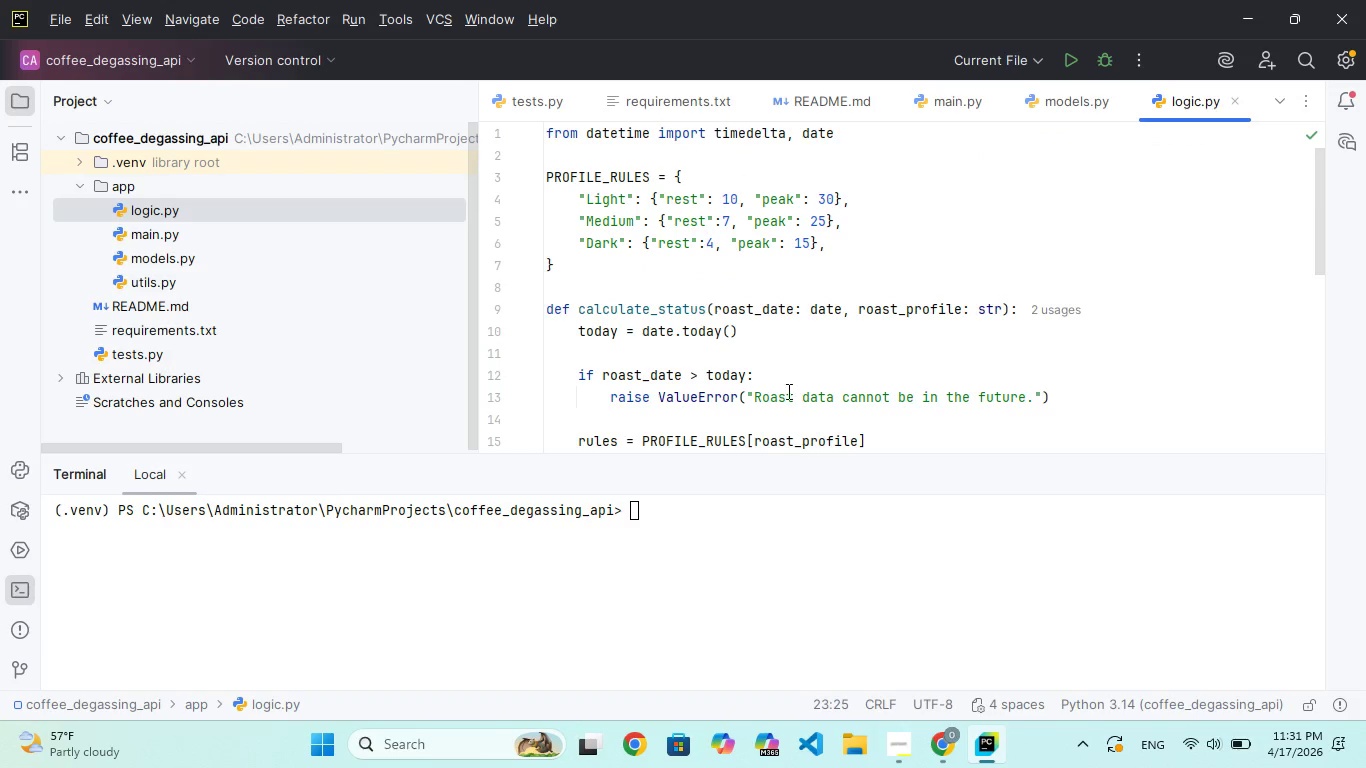 
scroll: coordinate [787, 389], scroll_direction: down, amount: 13.0
 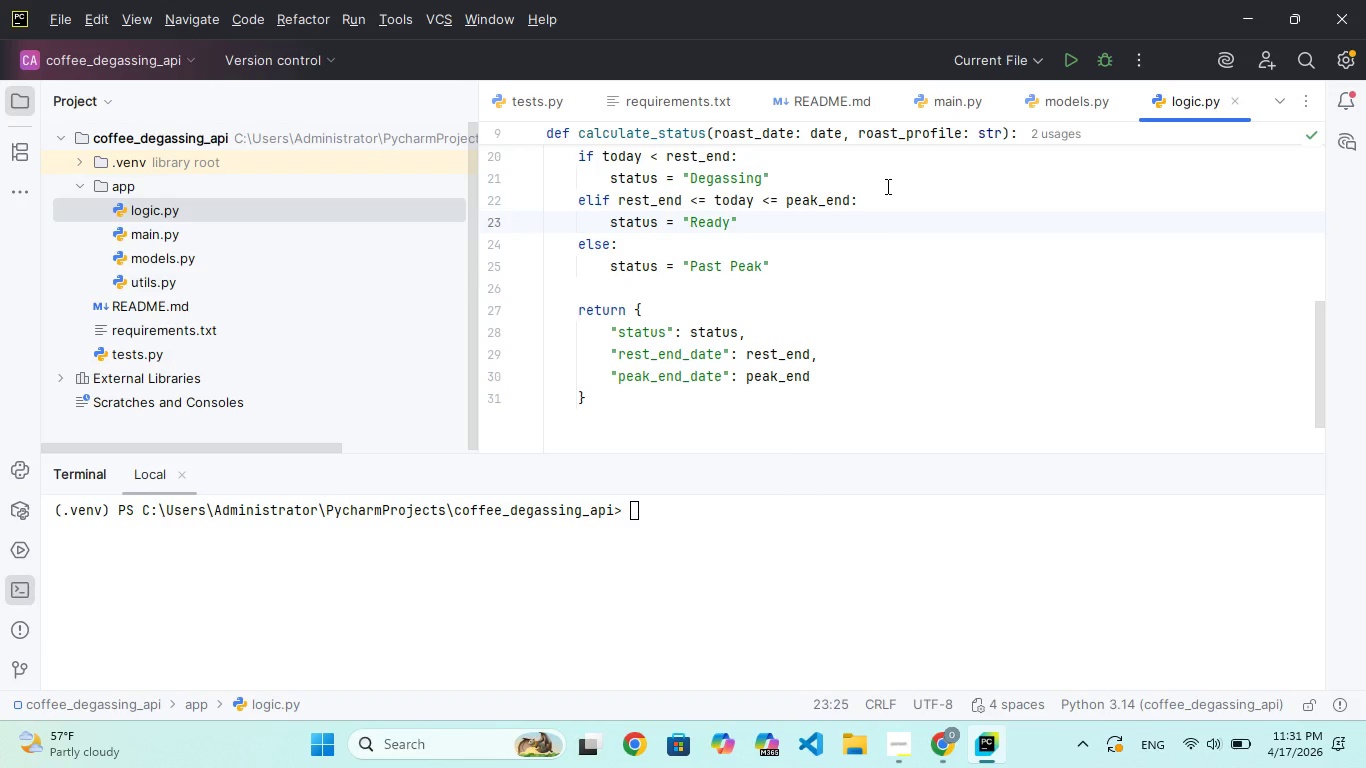 
left_click([886, 206])
 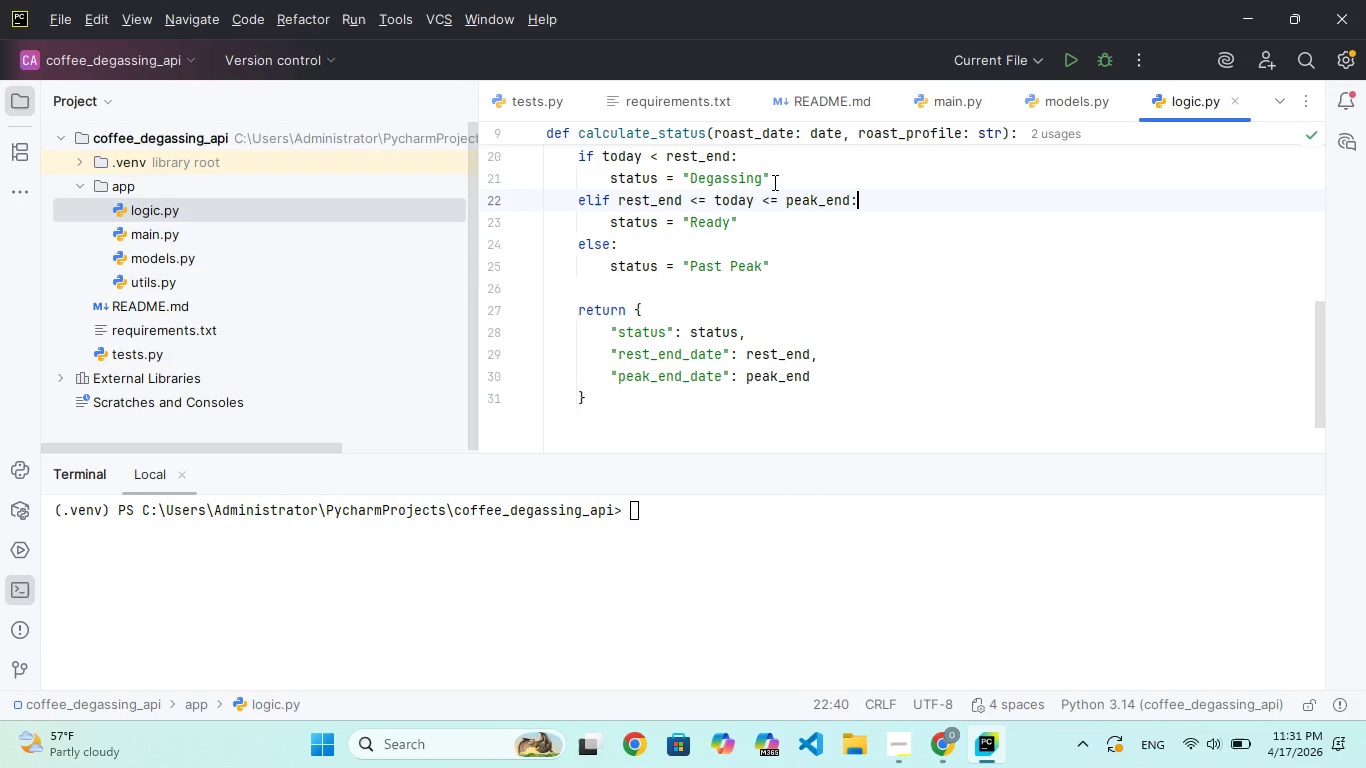 
left_click([778, 175])
 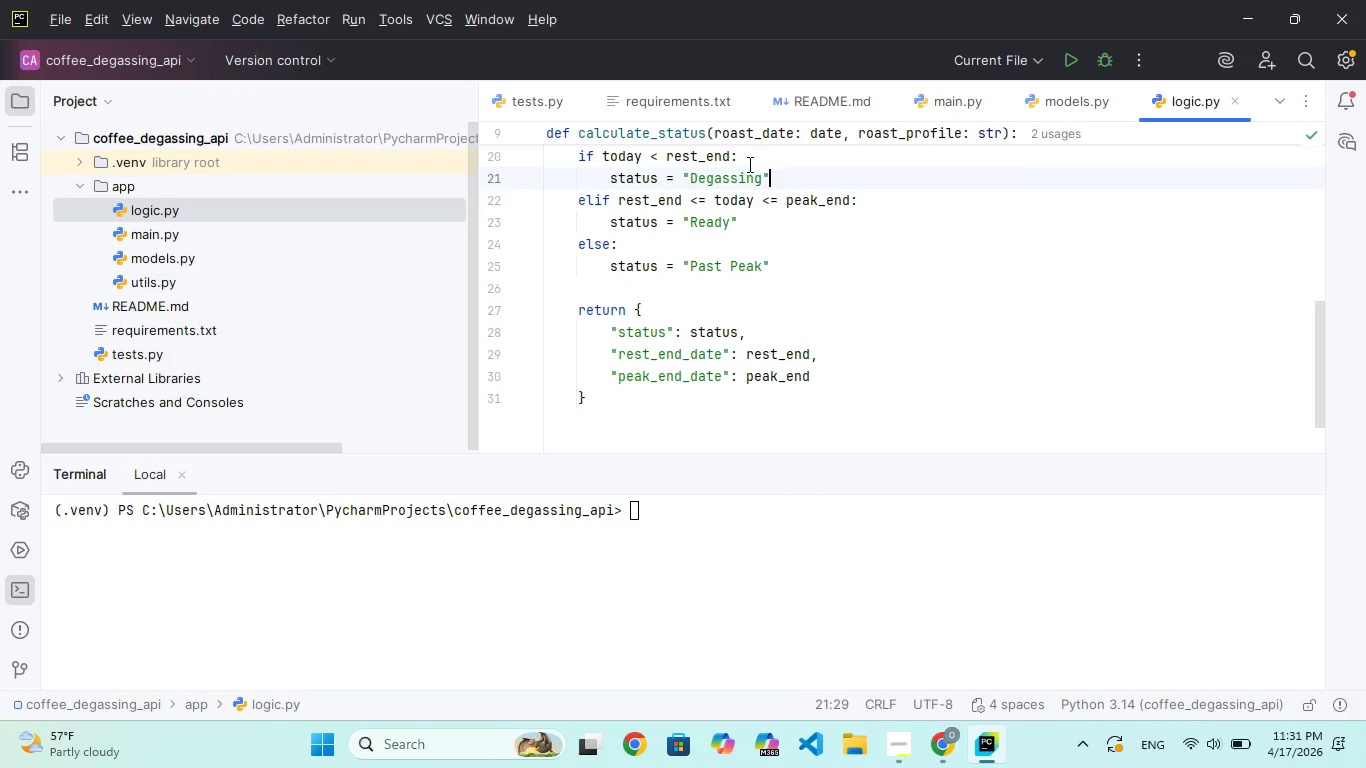 
left_click([746, 163])
 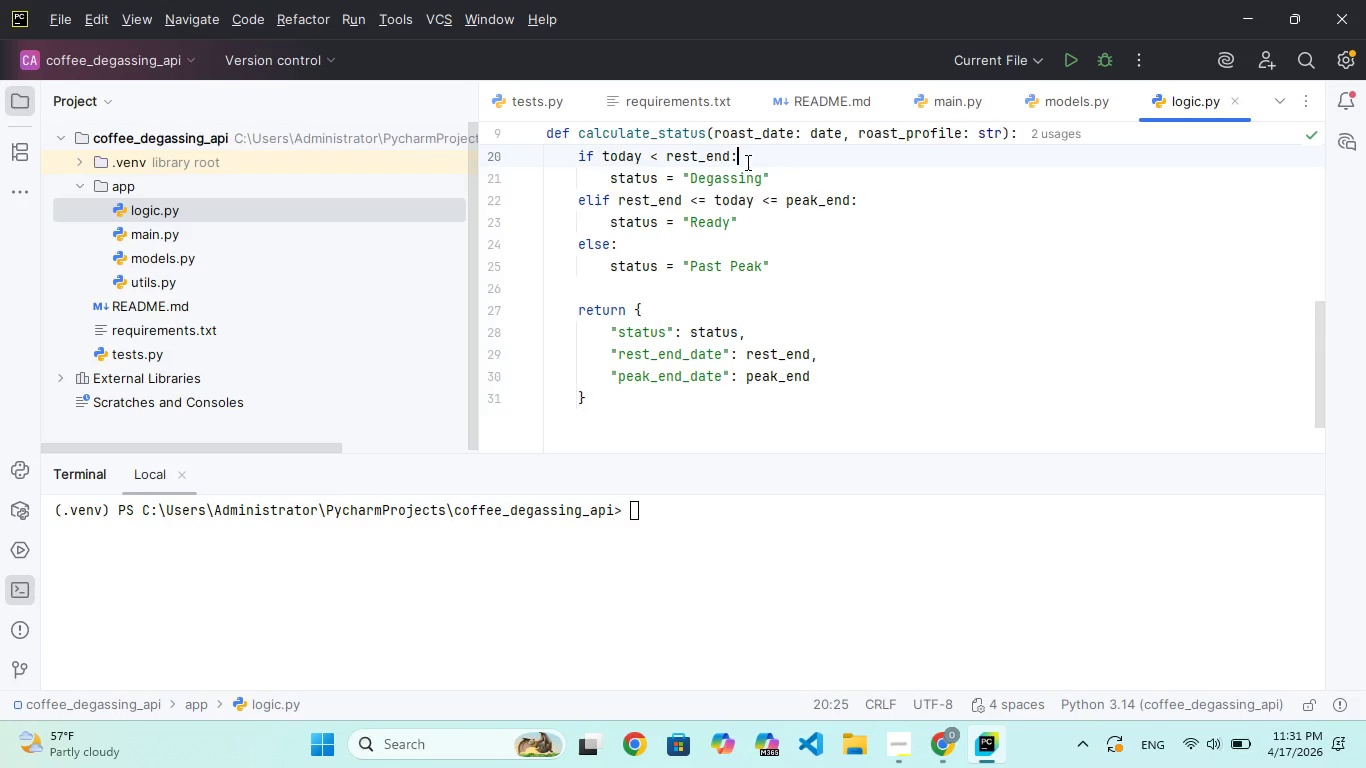 
scroll: coordinate [746, 162], scroll_direction: up, amount: 24.0
 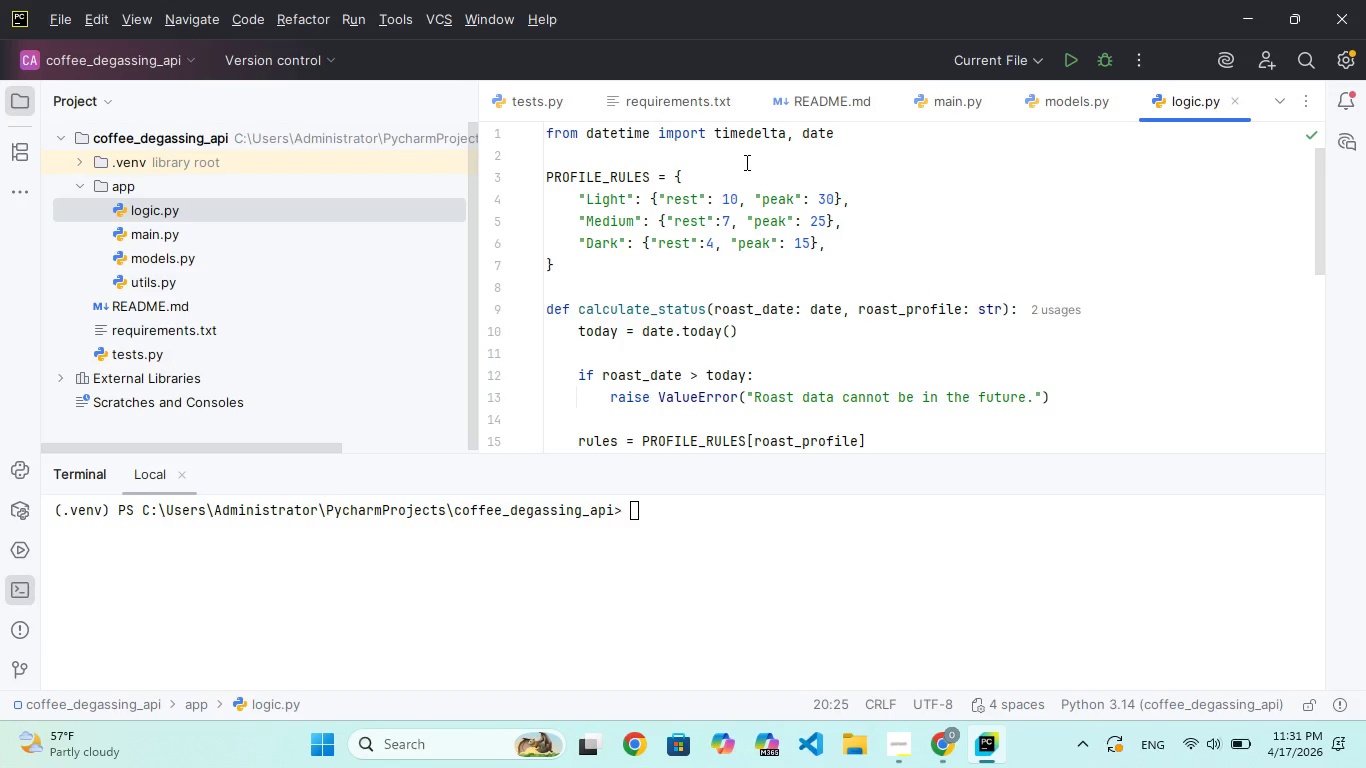 
left_click([790, 156])
 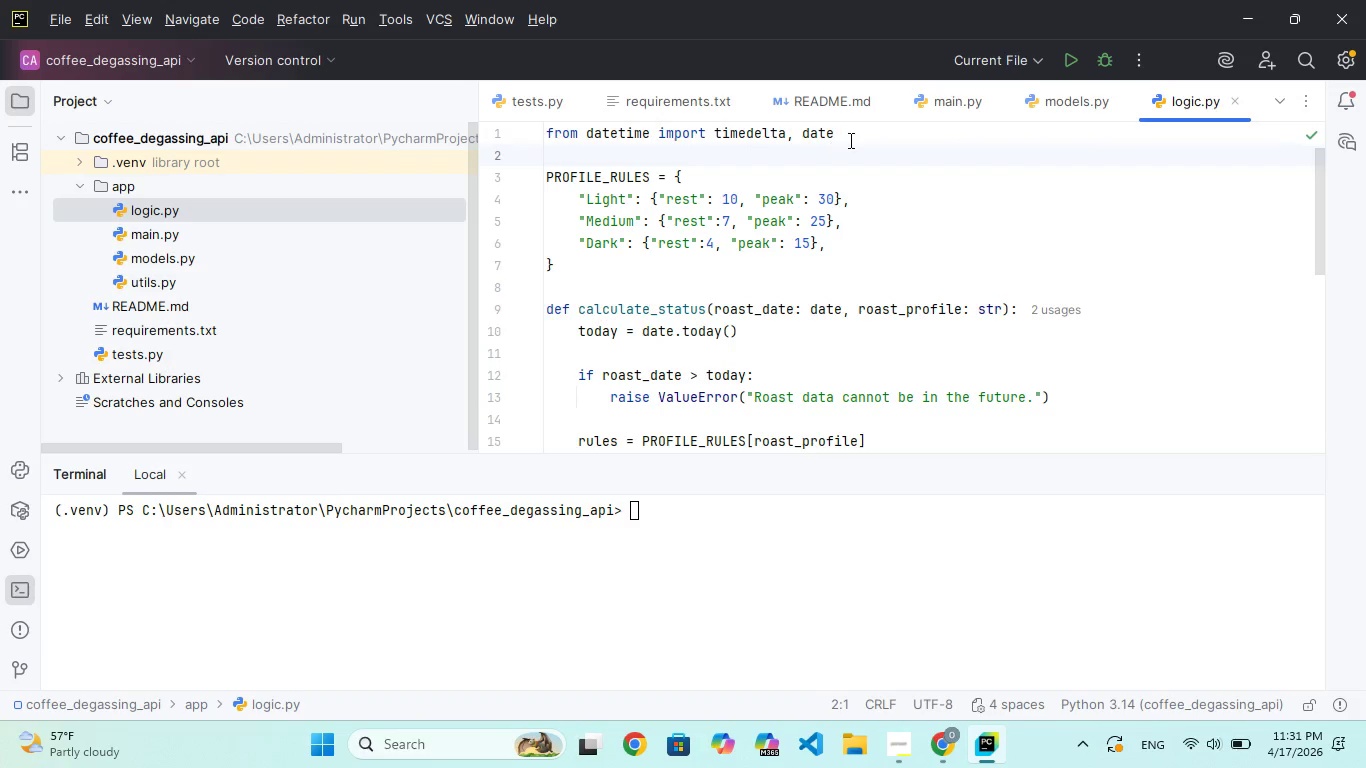 
scroll: coordinate [746, 164], scroll_direction: up, amount: 8.0
 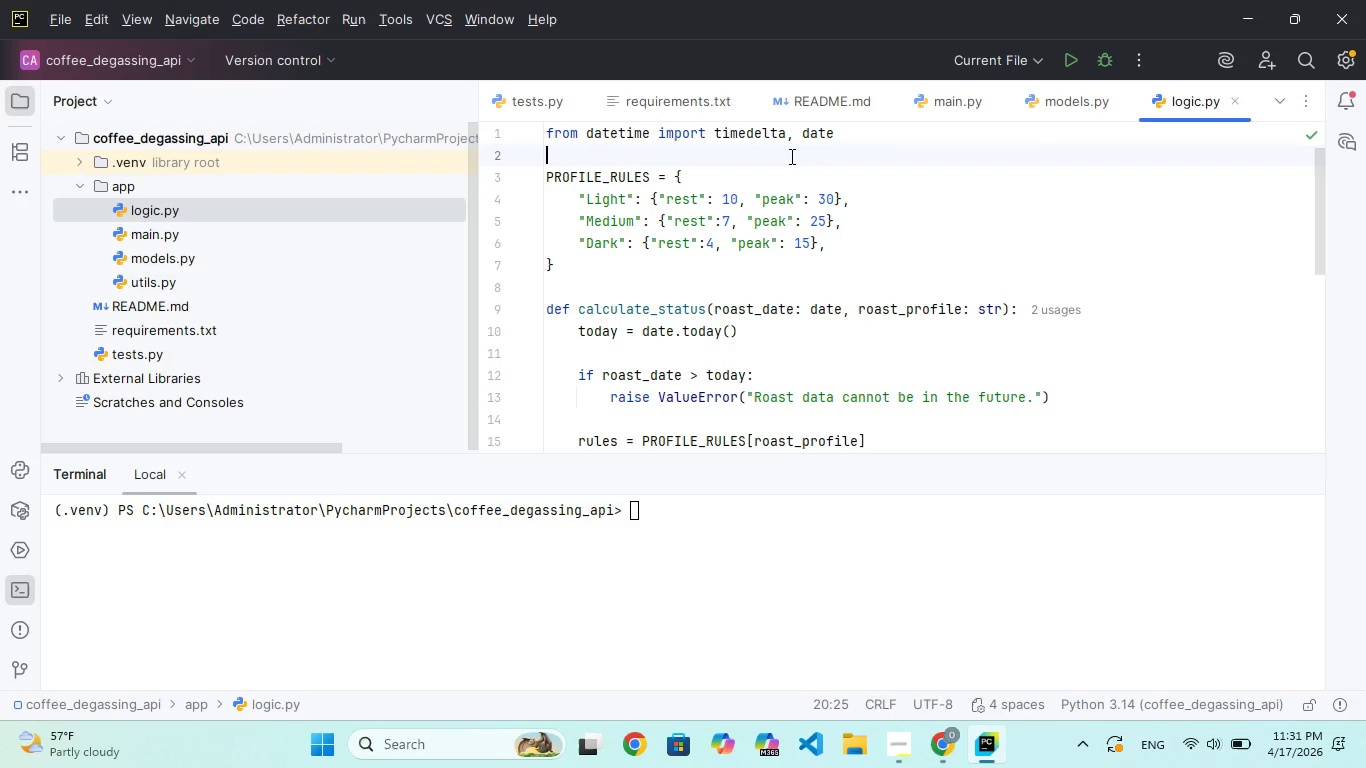 
left_click([850, 140])
 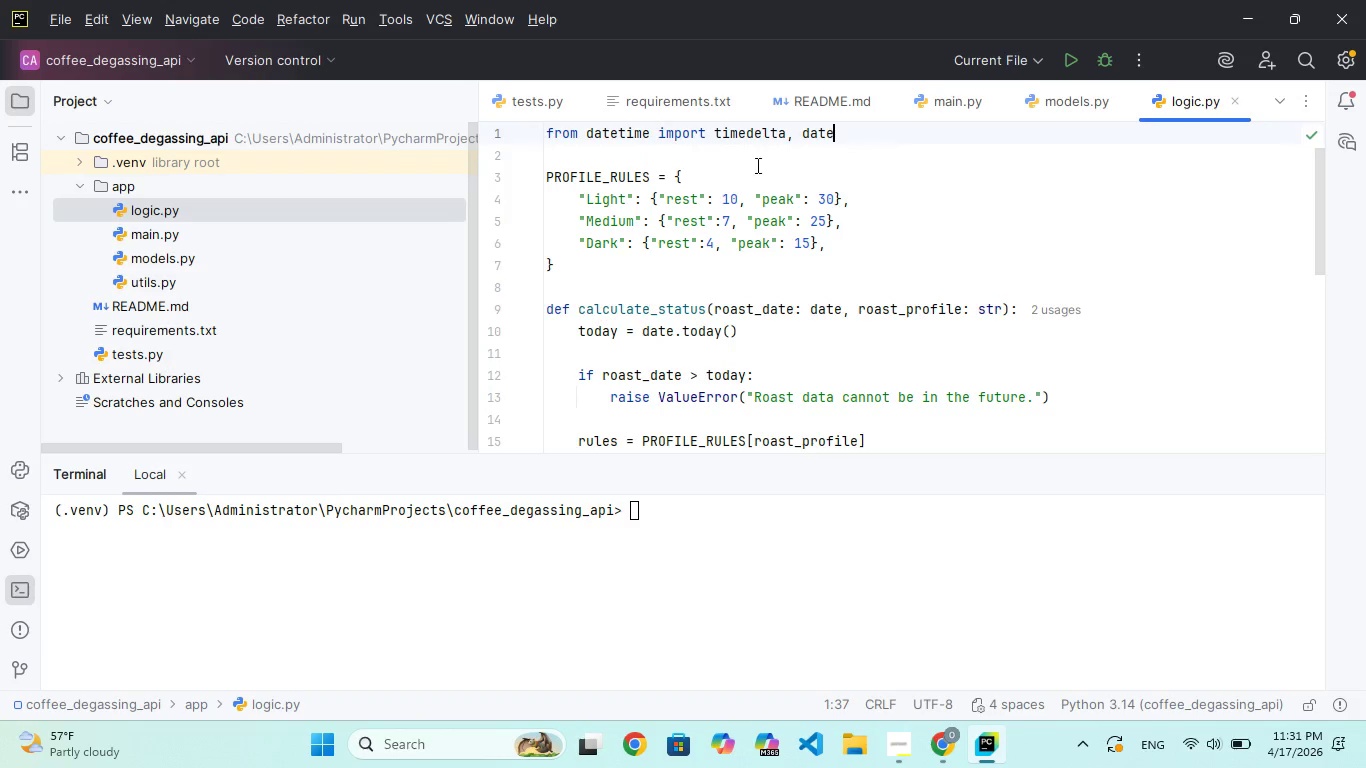 
left_click([756, 166])
 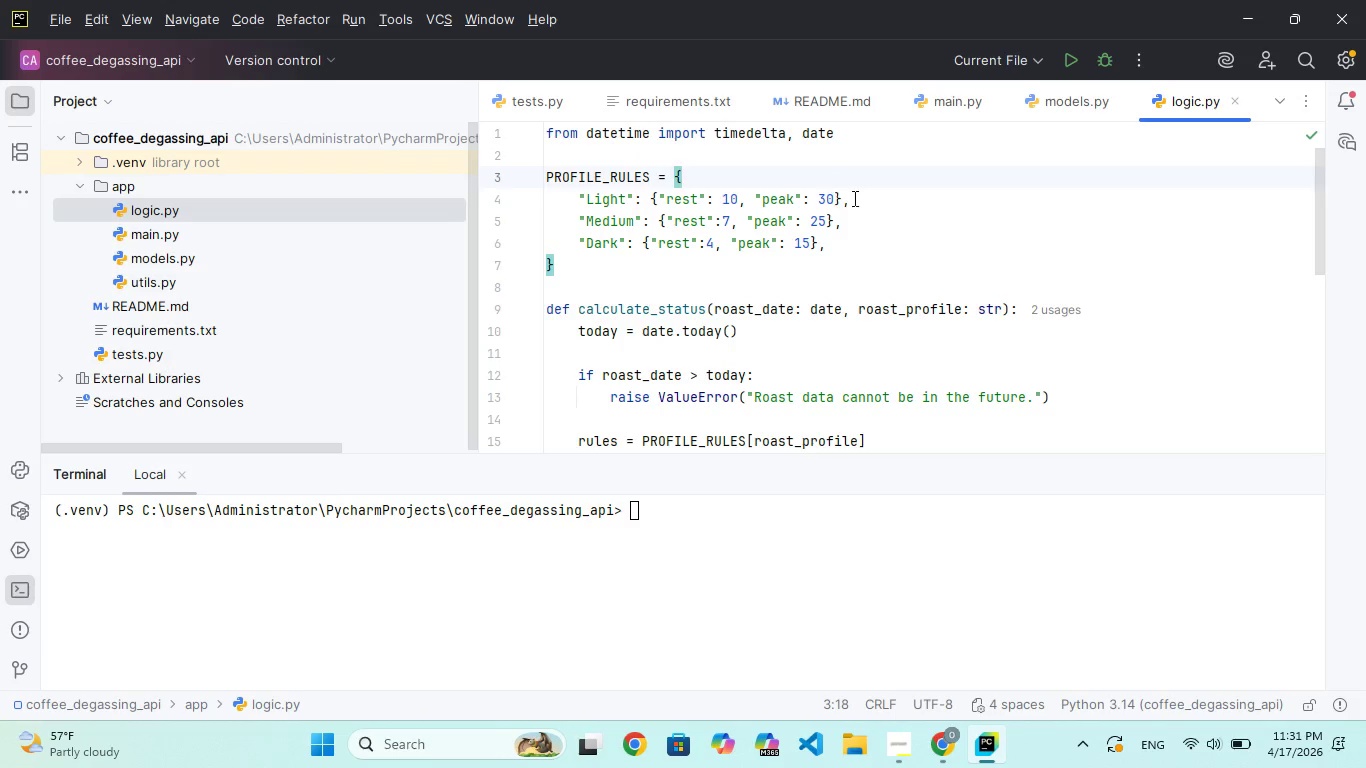 
left_click([869, 205])
 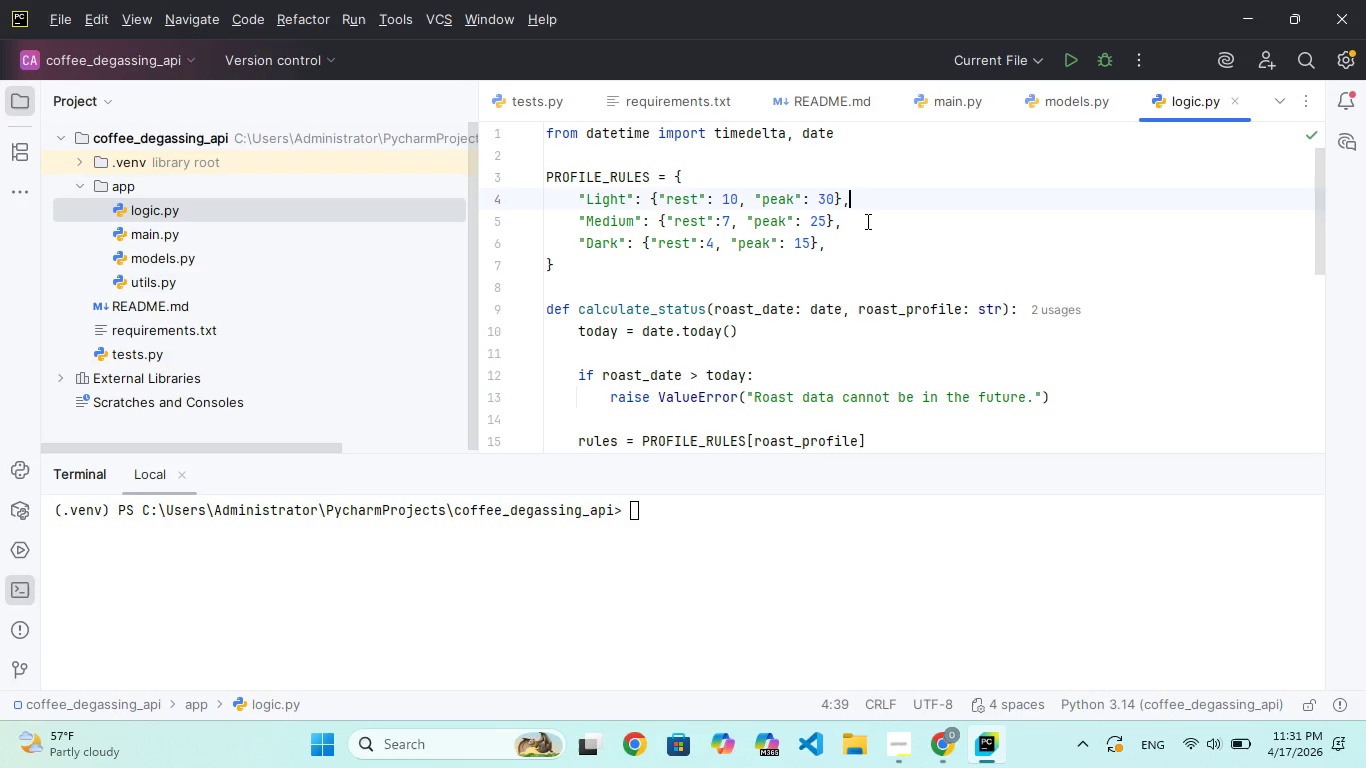 
left_click([865, 225])
 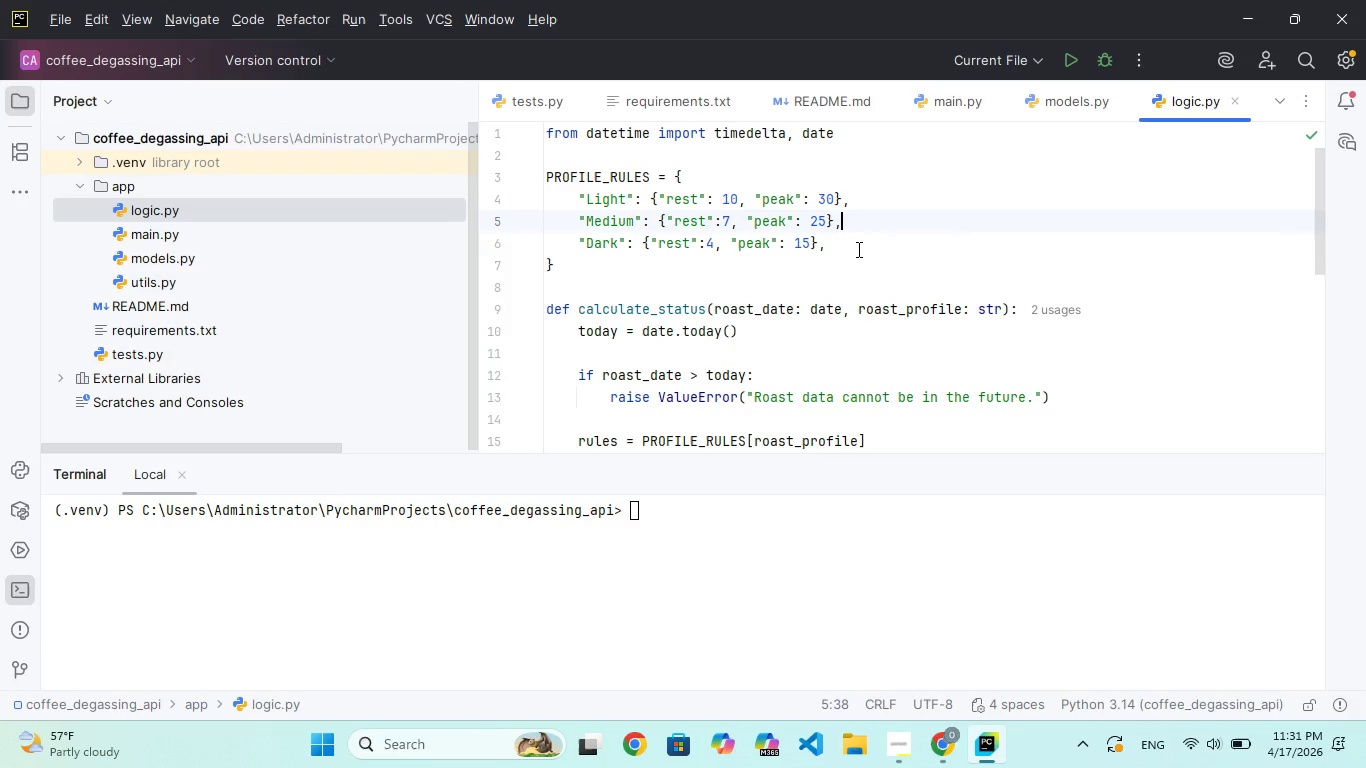 
left_click([856, 251])
 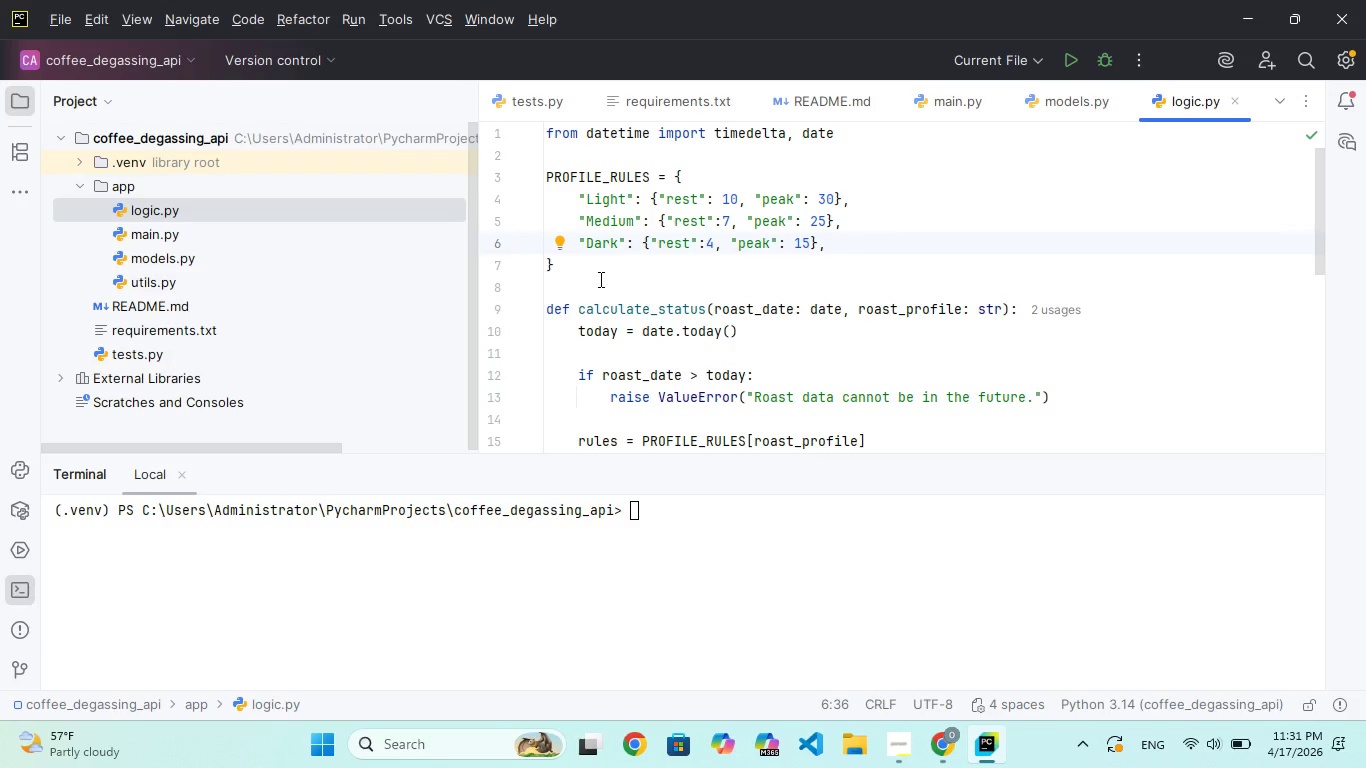 
left_click([583, 265])
 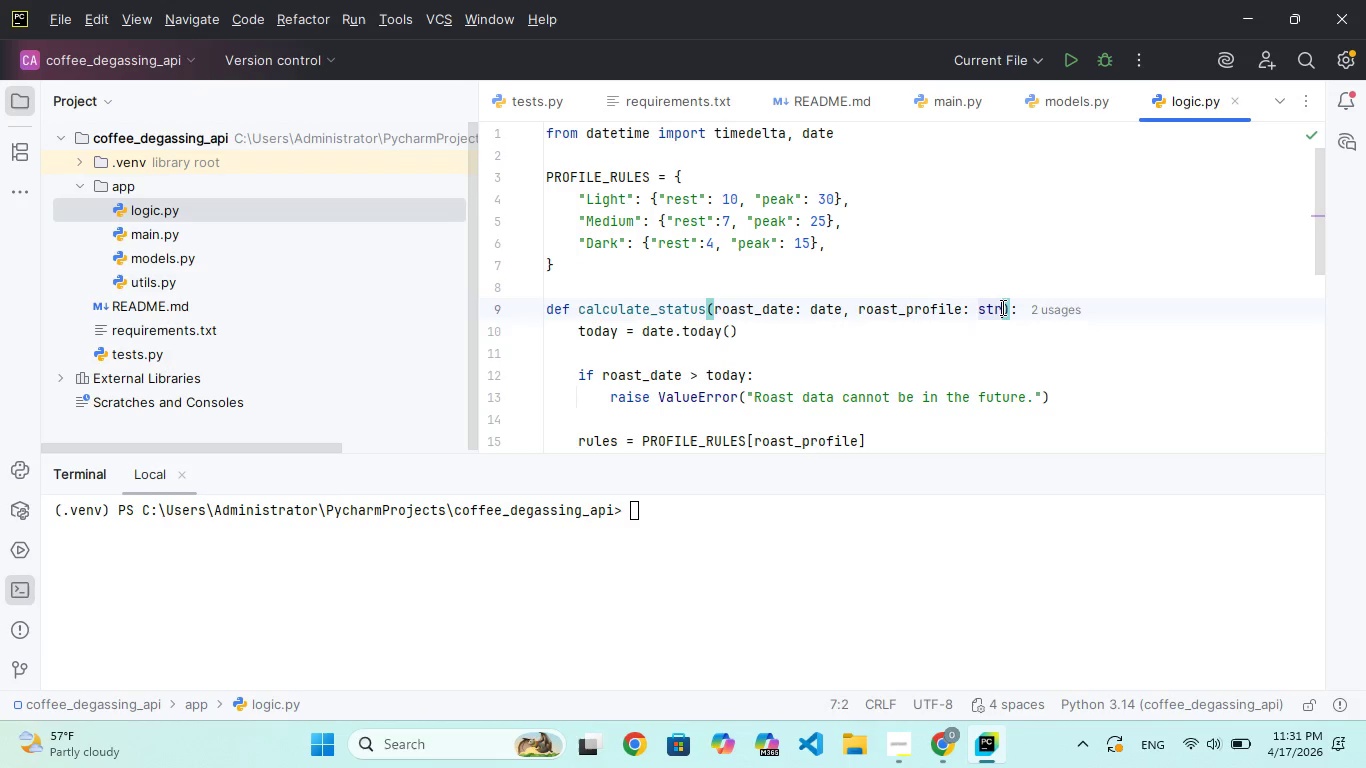 
scroll: coordinate [744, 315], scroll_direction: down, amount: 174.0
 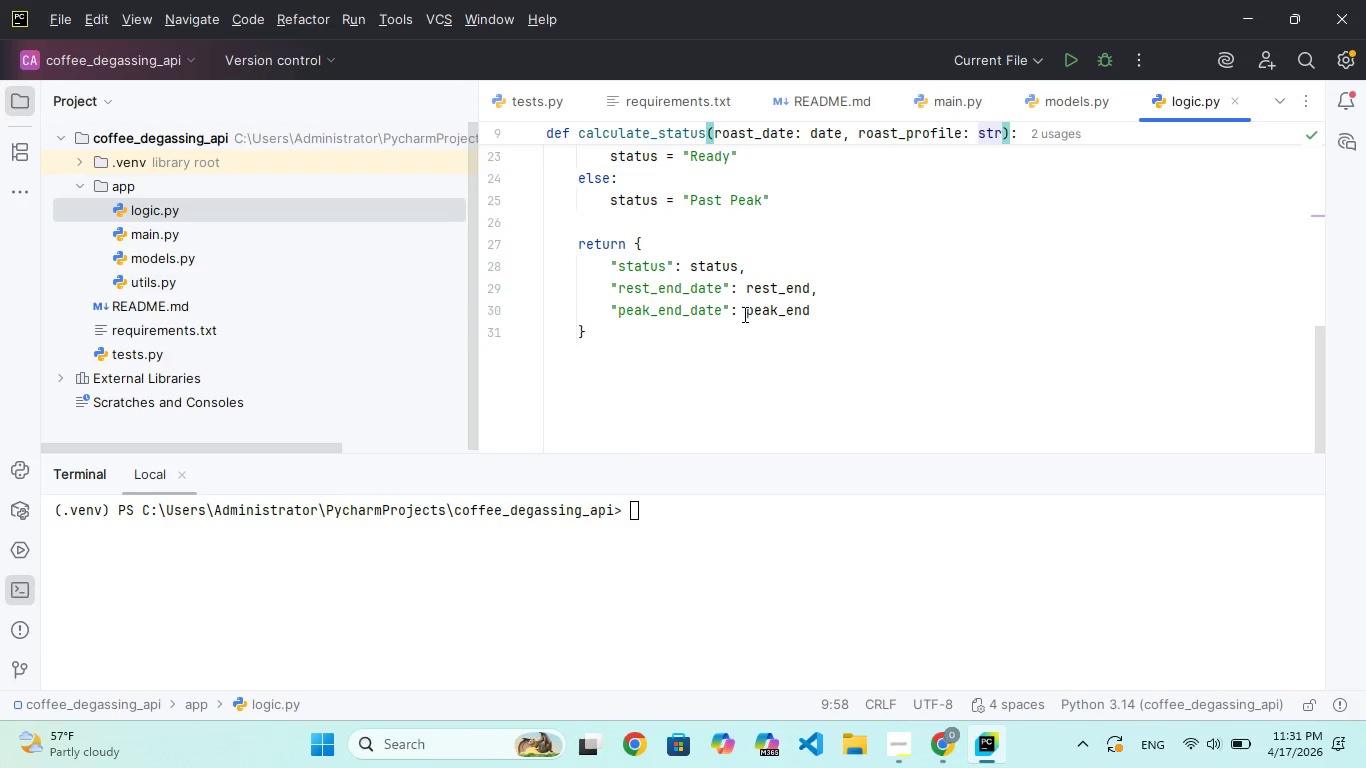 
scroll: coordinate [602, 324], scroll_direction: up, amount: 27.0
 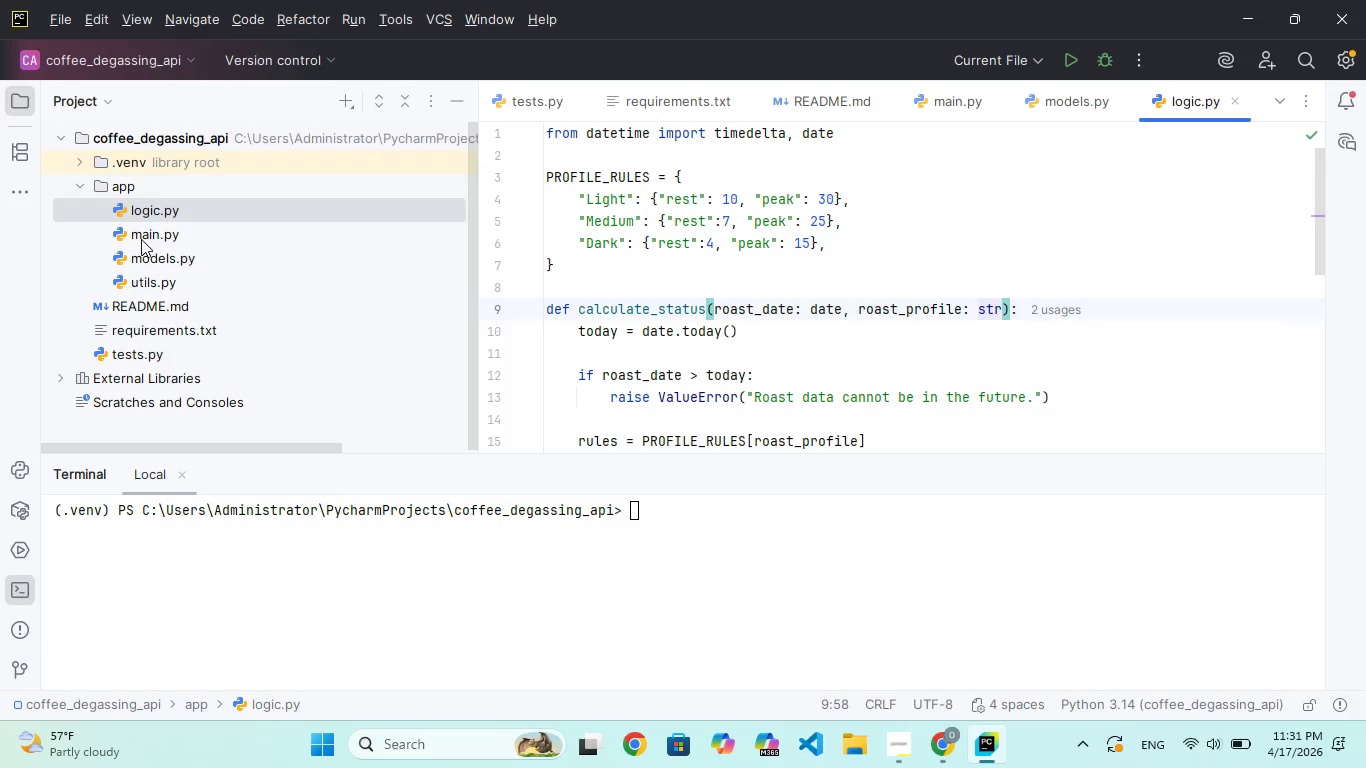 
double_click([141, 239])
 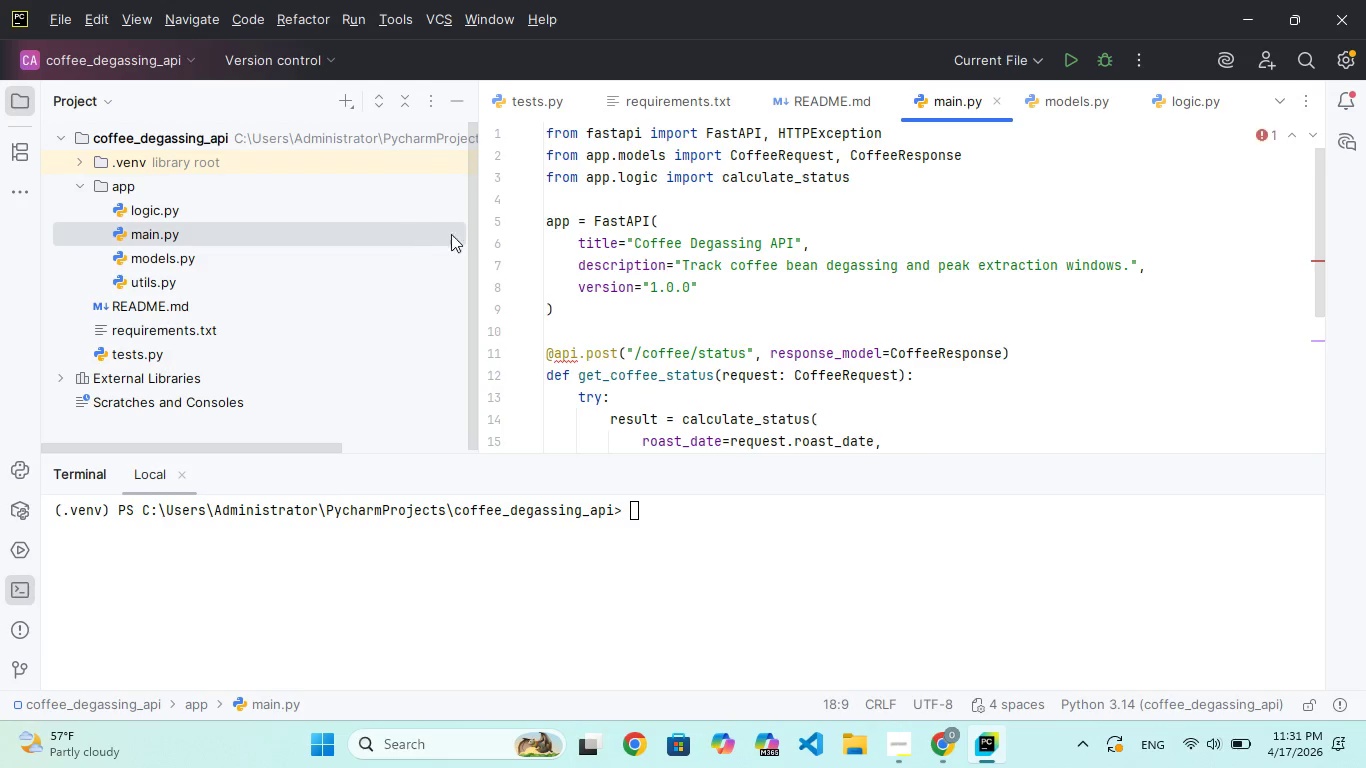 
scroll: coordinate [790, 224], scroll_direction: up, amount: 57.0
 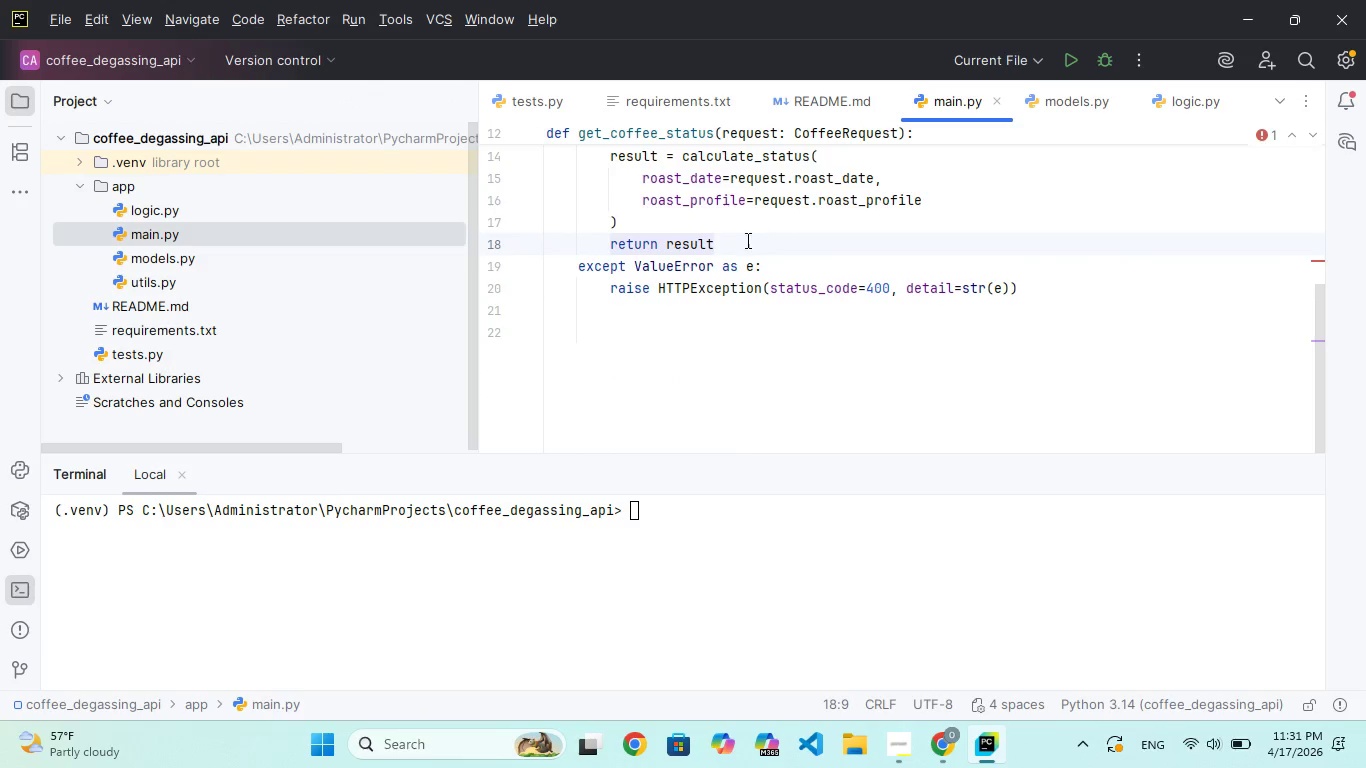 
left_click([746, 241])
 